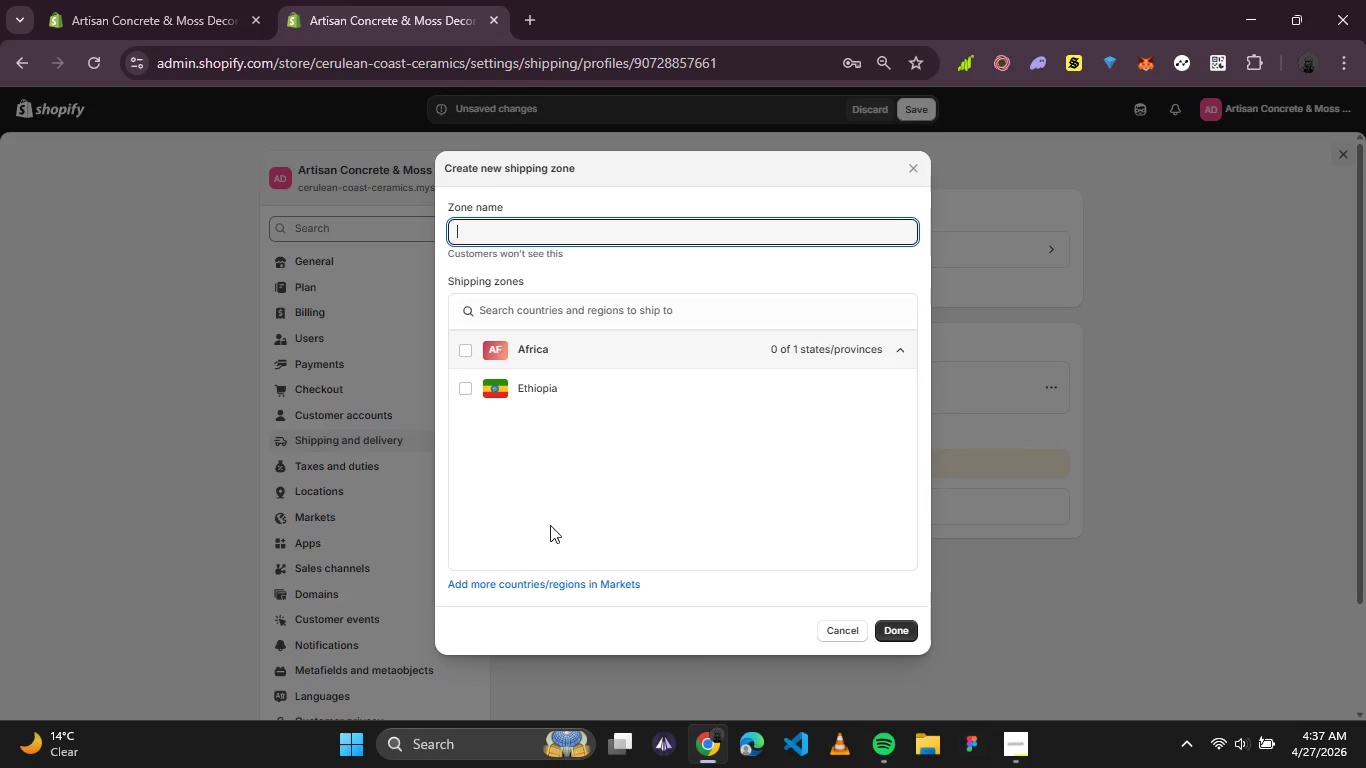 
left_click([539, 588])
 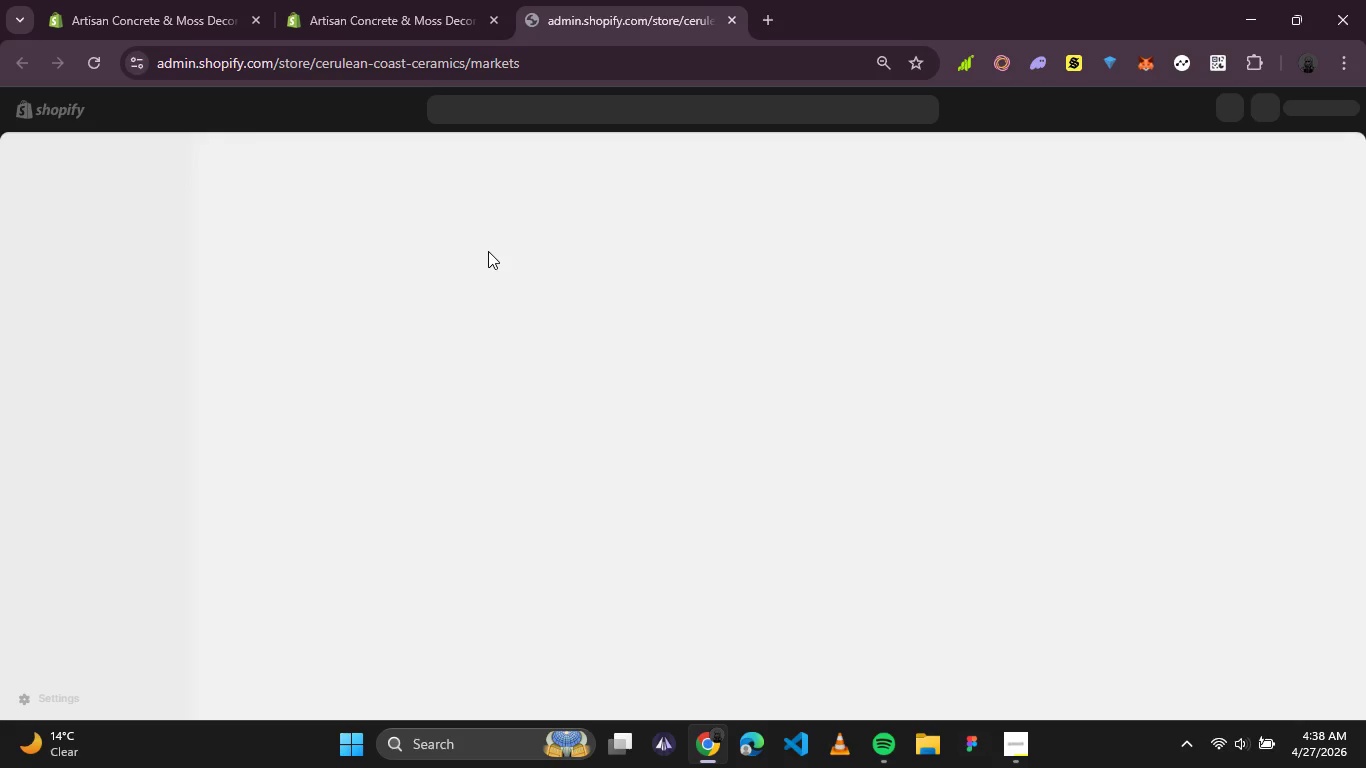 
wait(43.59)
 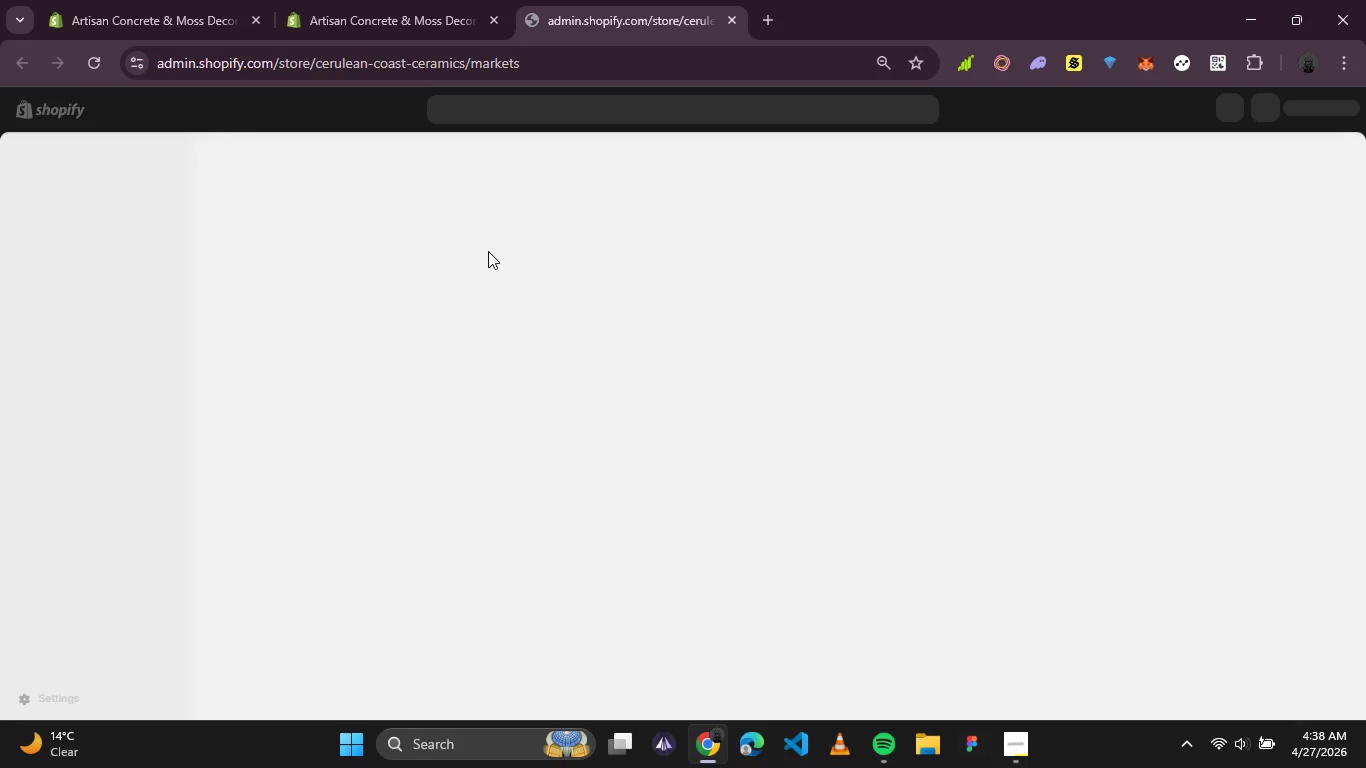 
mouse_move([485, 280])
 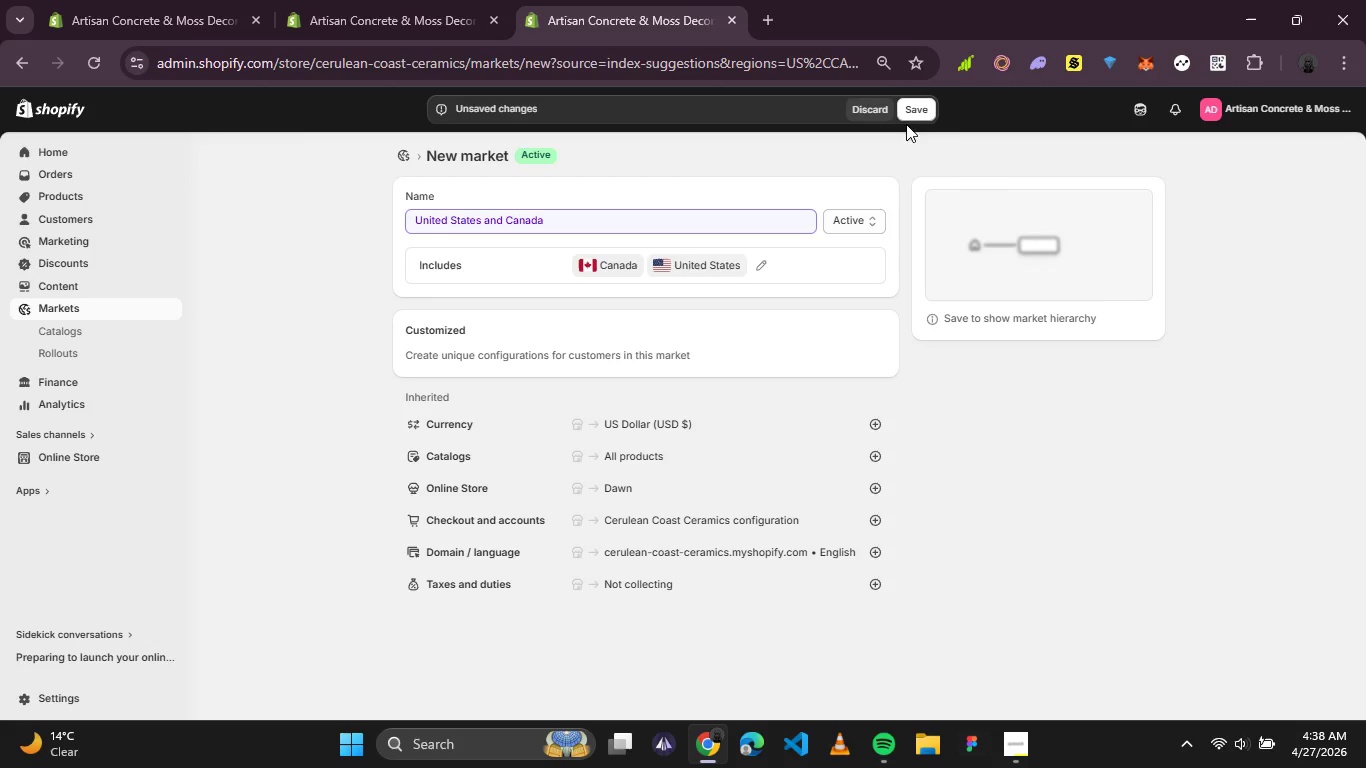 
left_click([913, 98])
 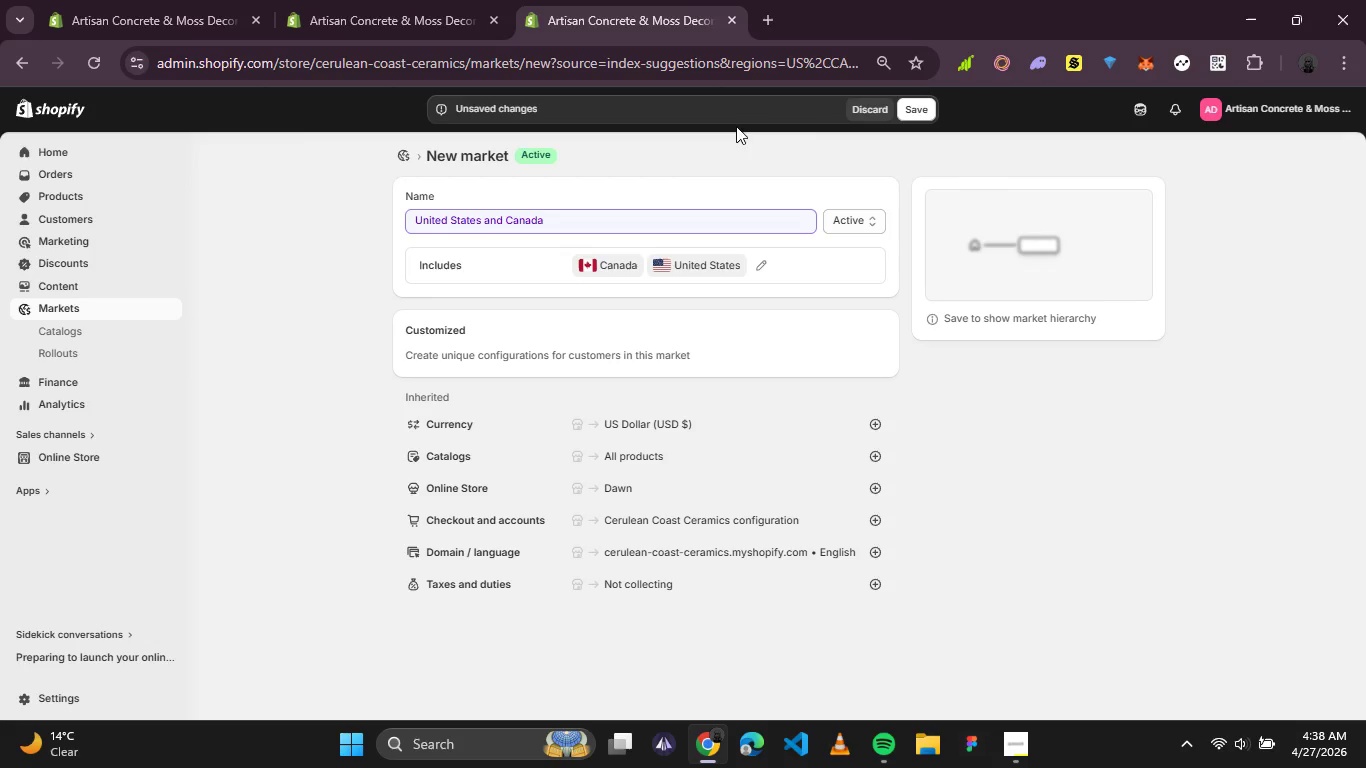 
left_click([925, 110])
 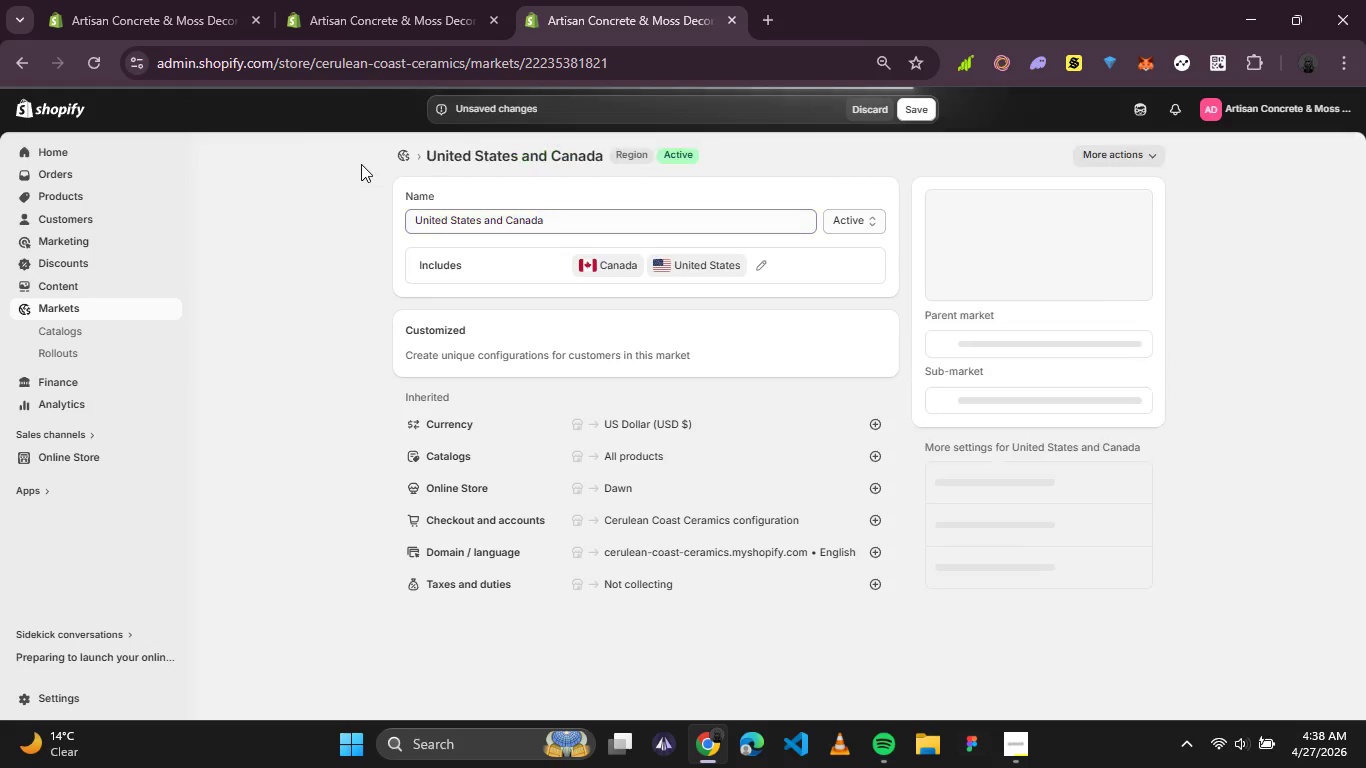 
wait(10.55)
 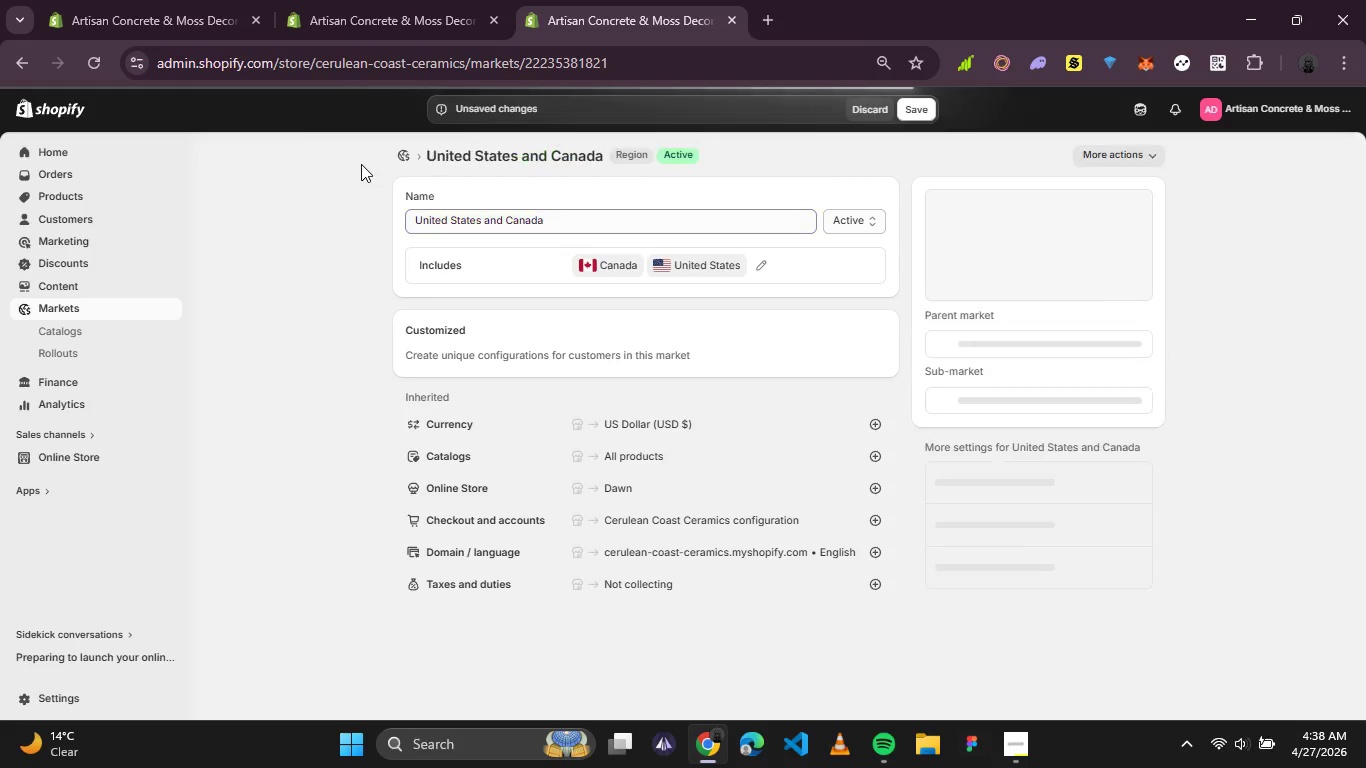 
left_click([402, 151])
 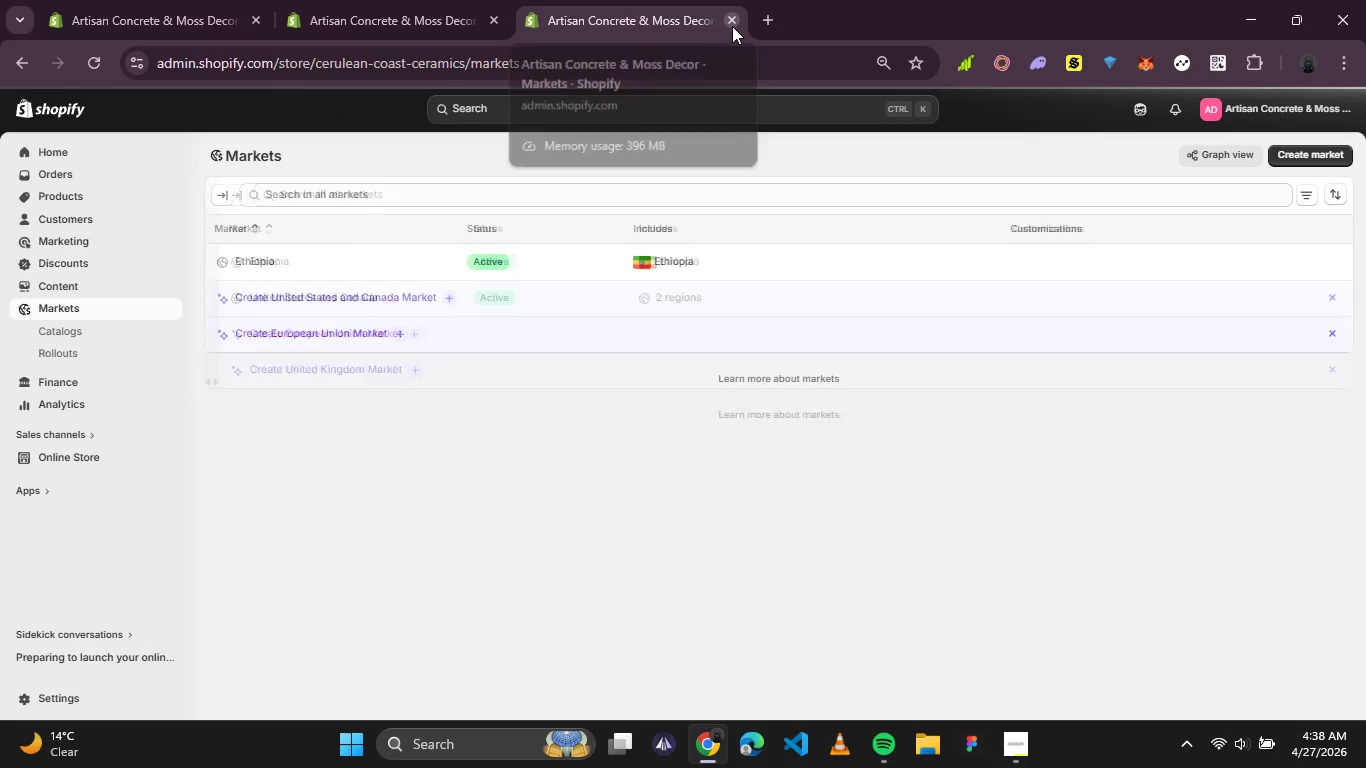 
left_click([732, 26])
 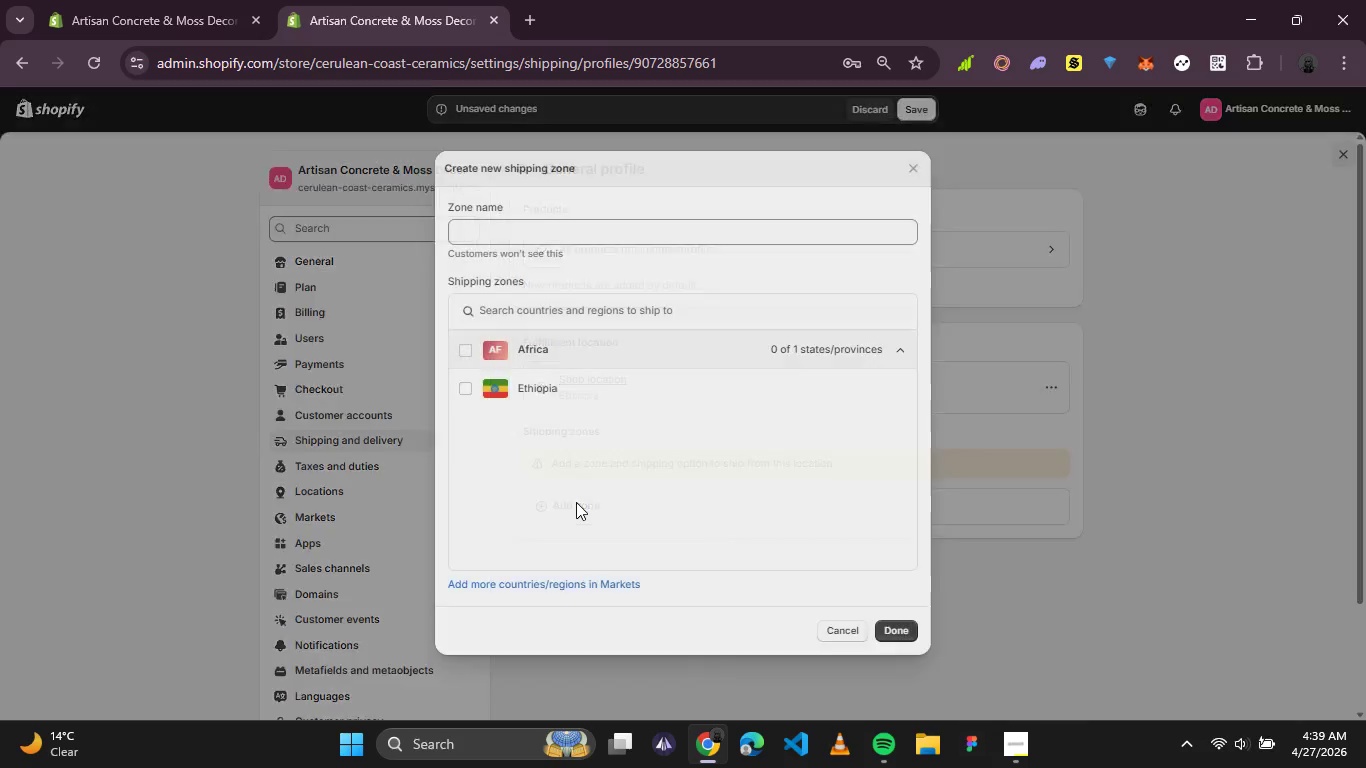 
wait(6.58)
 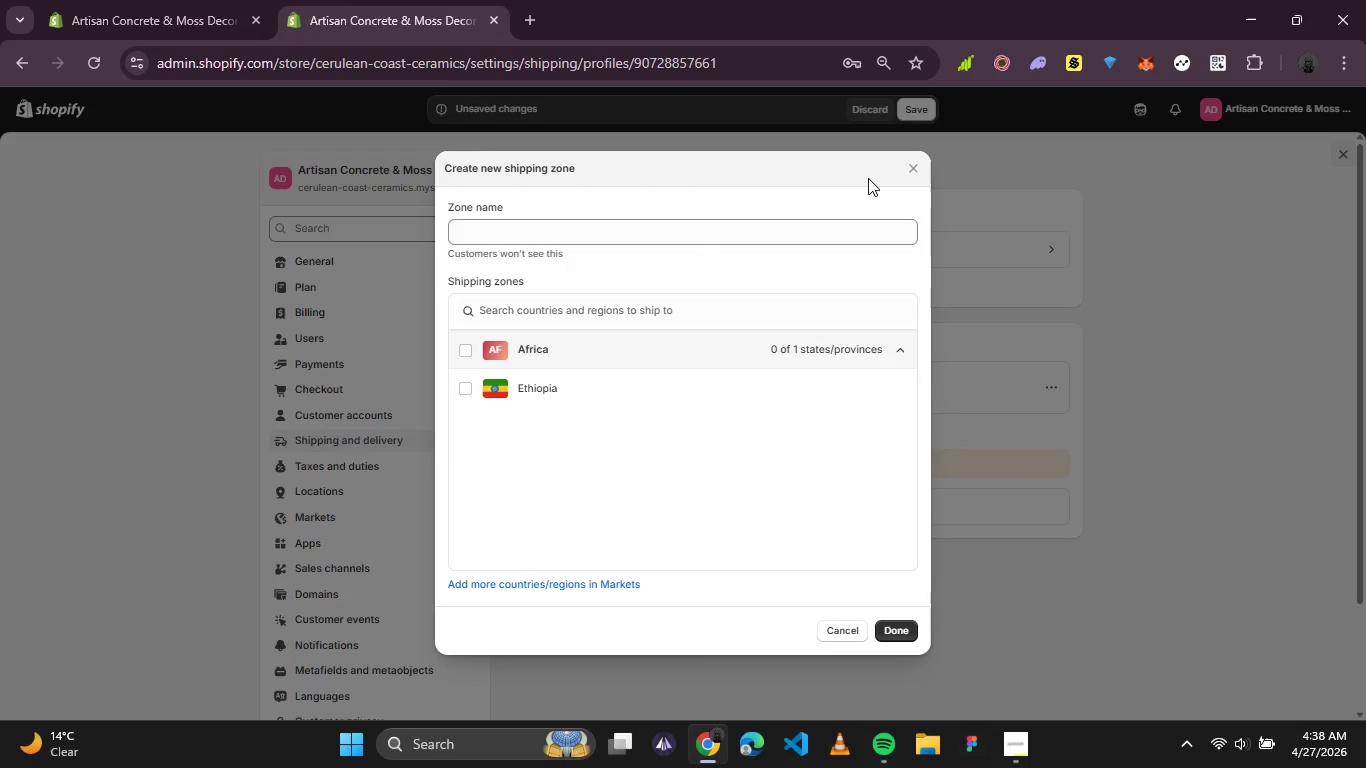 
left_click([918, 174])
 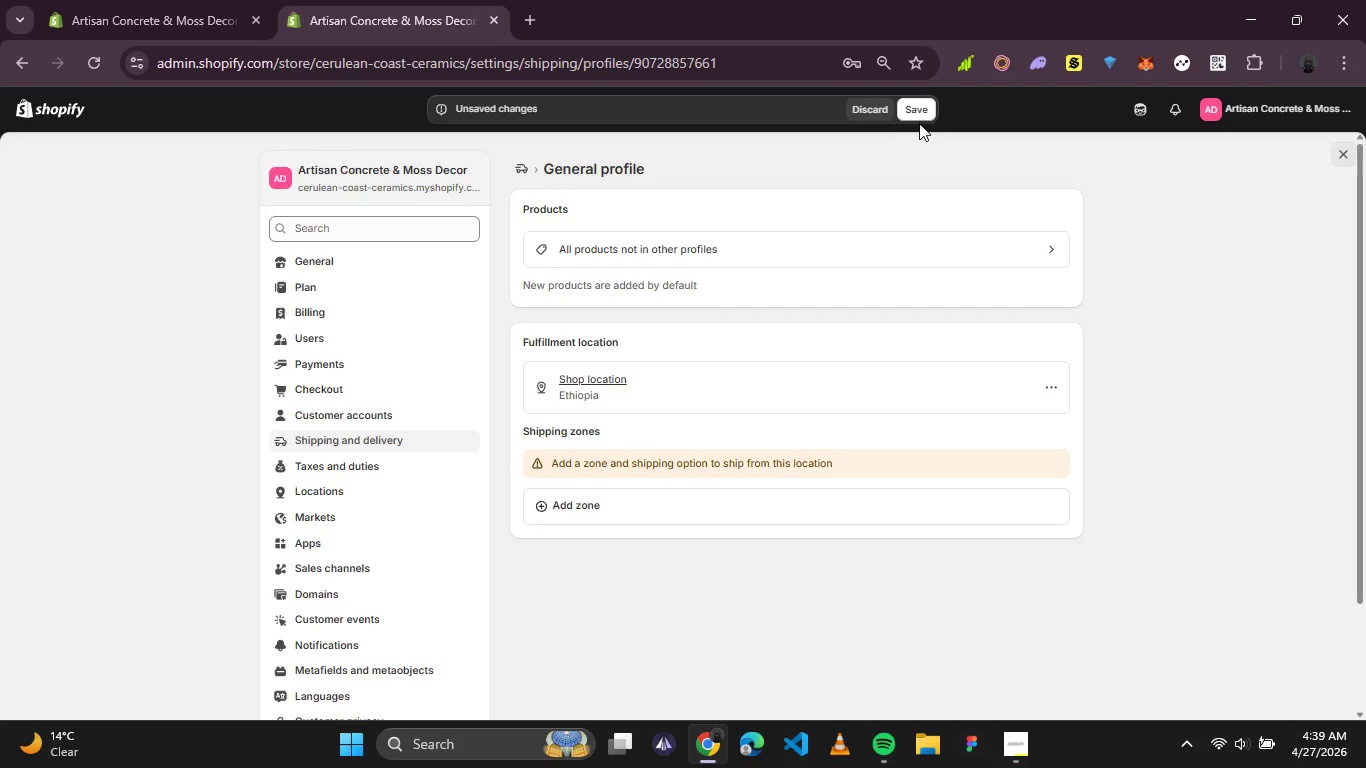 
left_click([920, 121])
 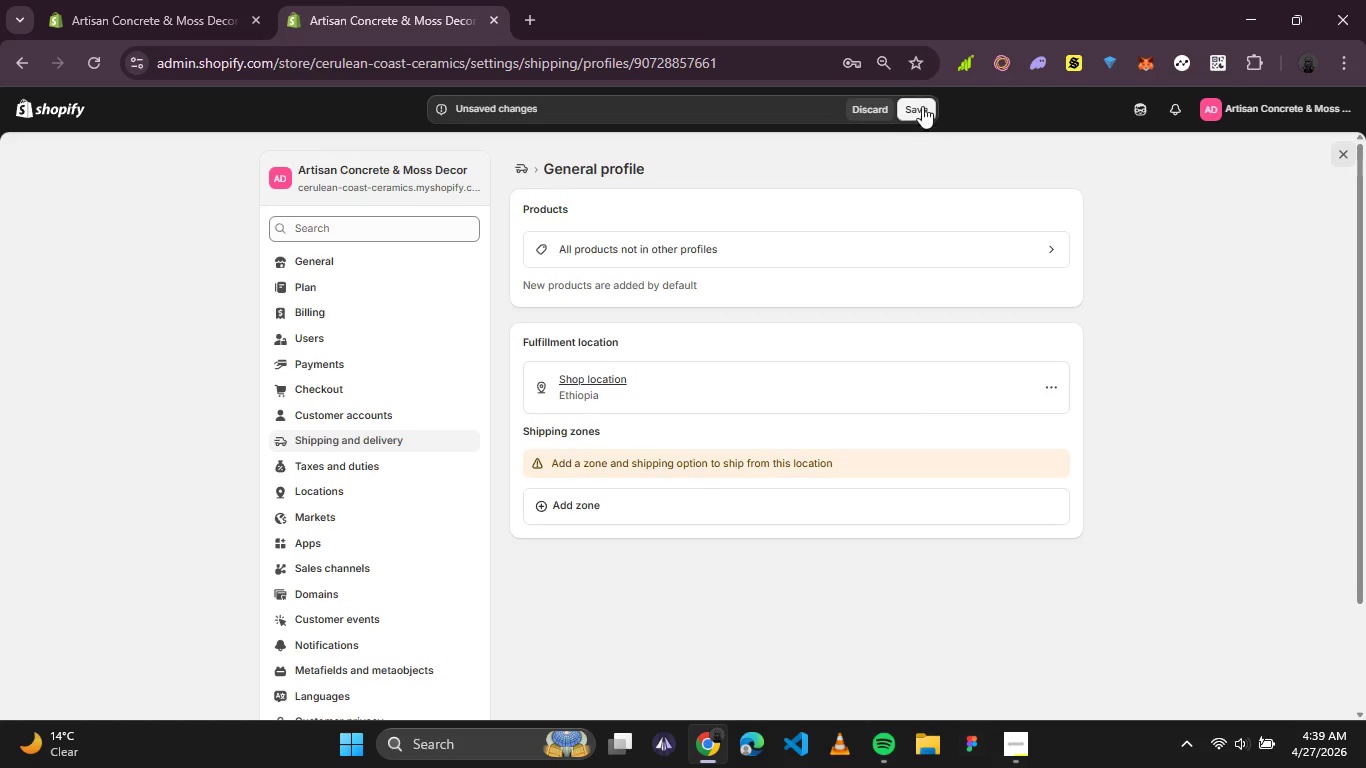 
left_click([922, 106])
 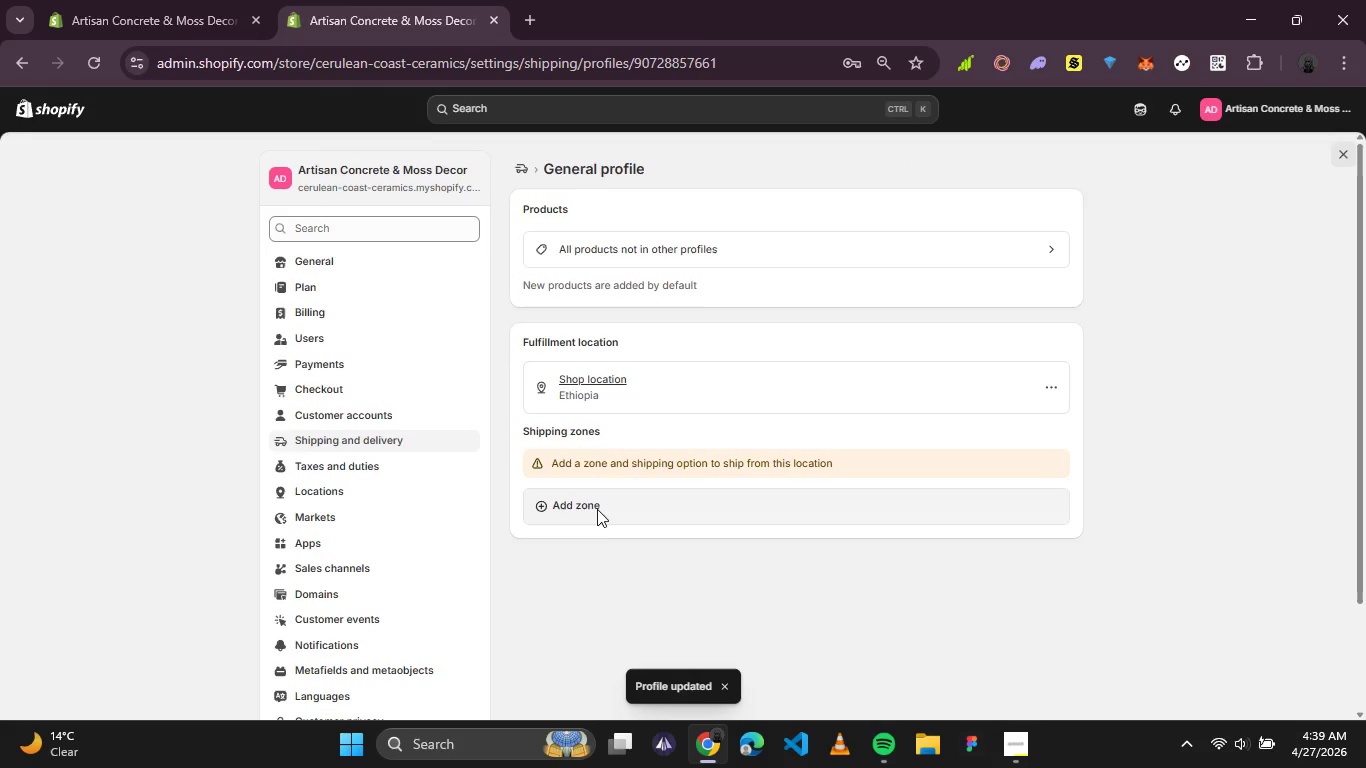 
wait(5.47)
 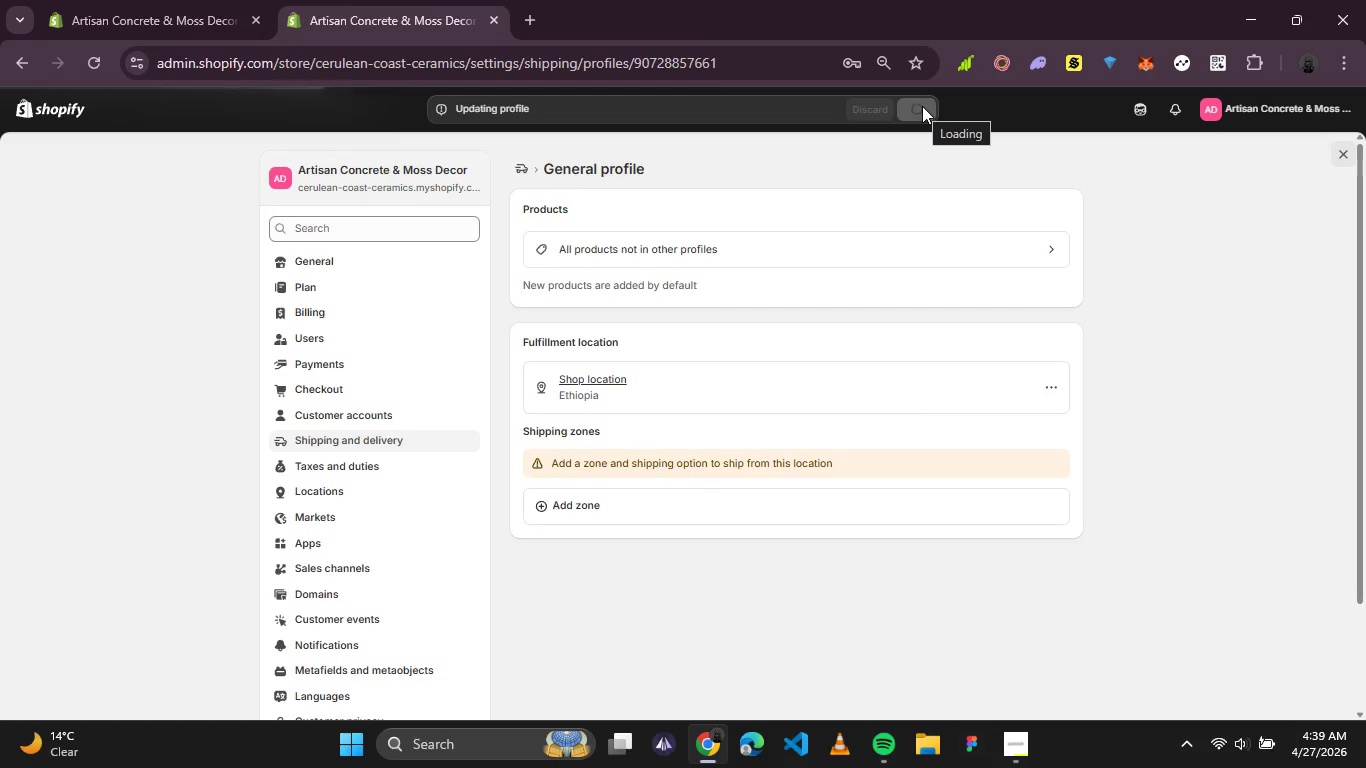 
left_click([525, 237])
 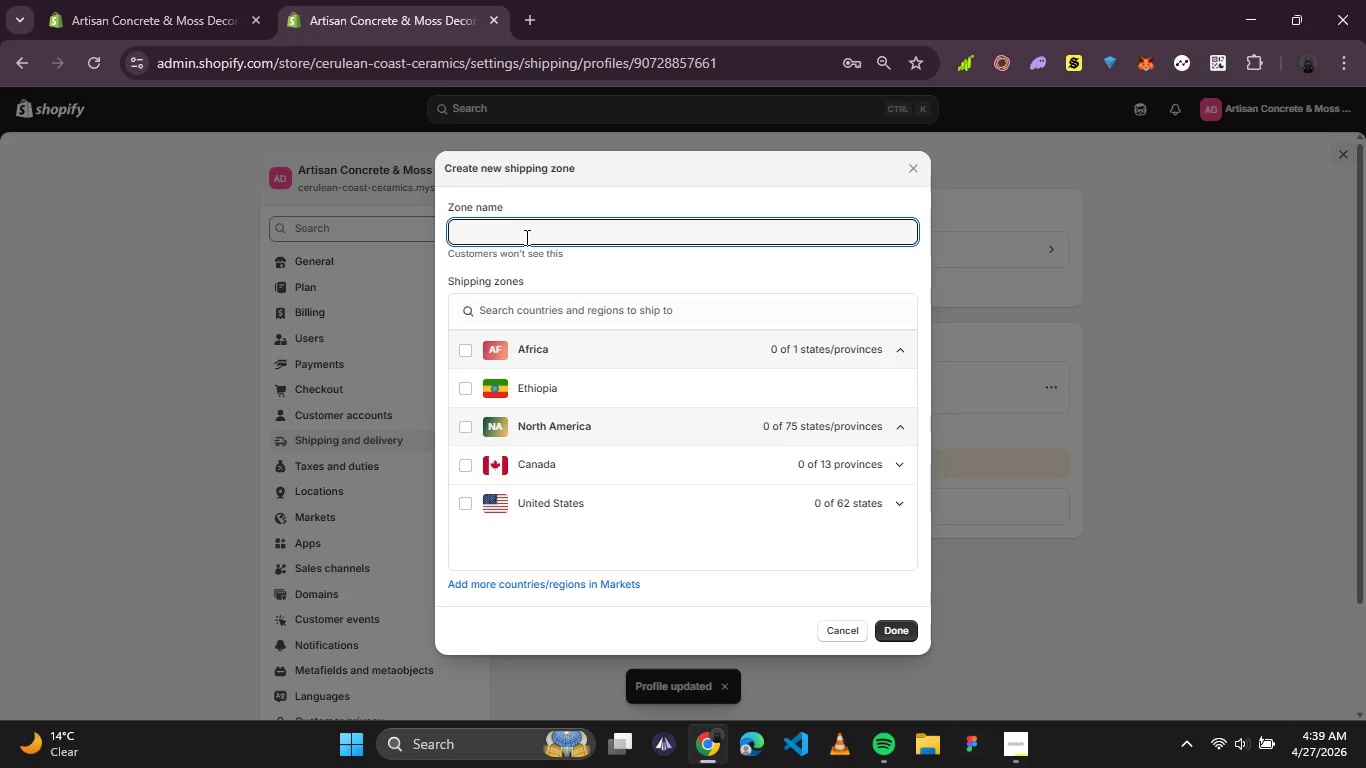 
type(United States)
 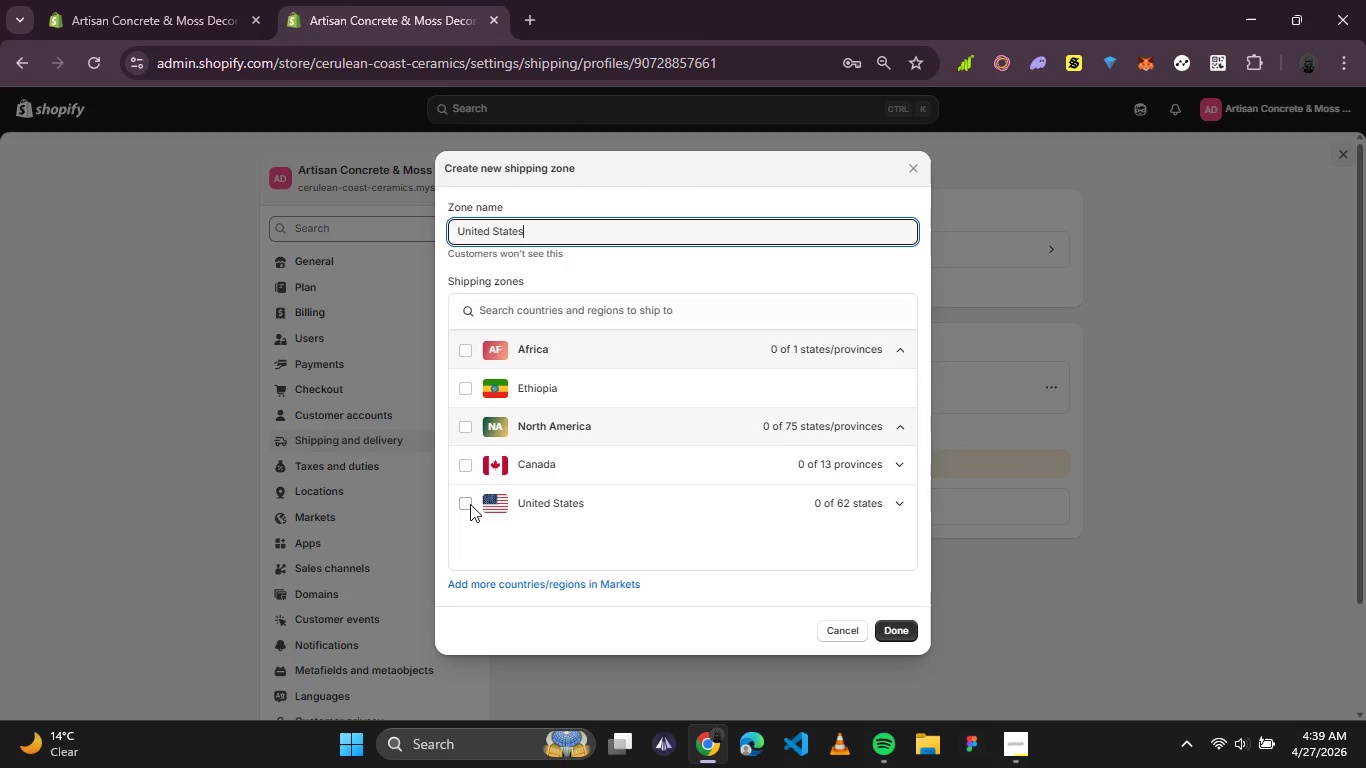 
left_click([463, 503])
 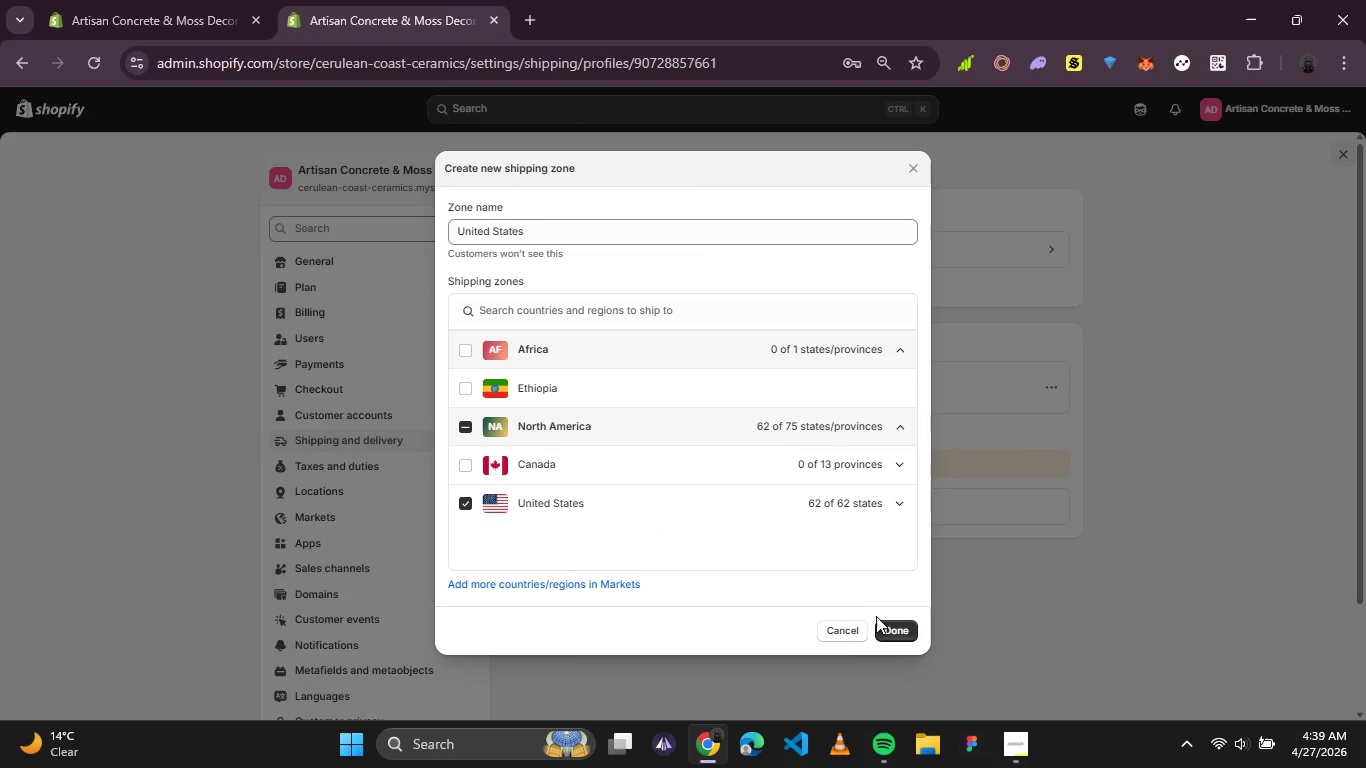 
left_click([887, 627])
 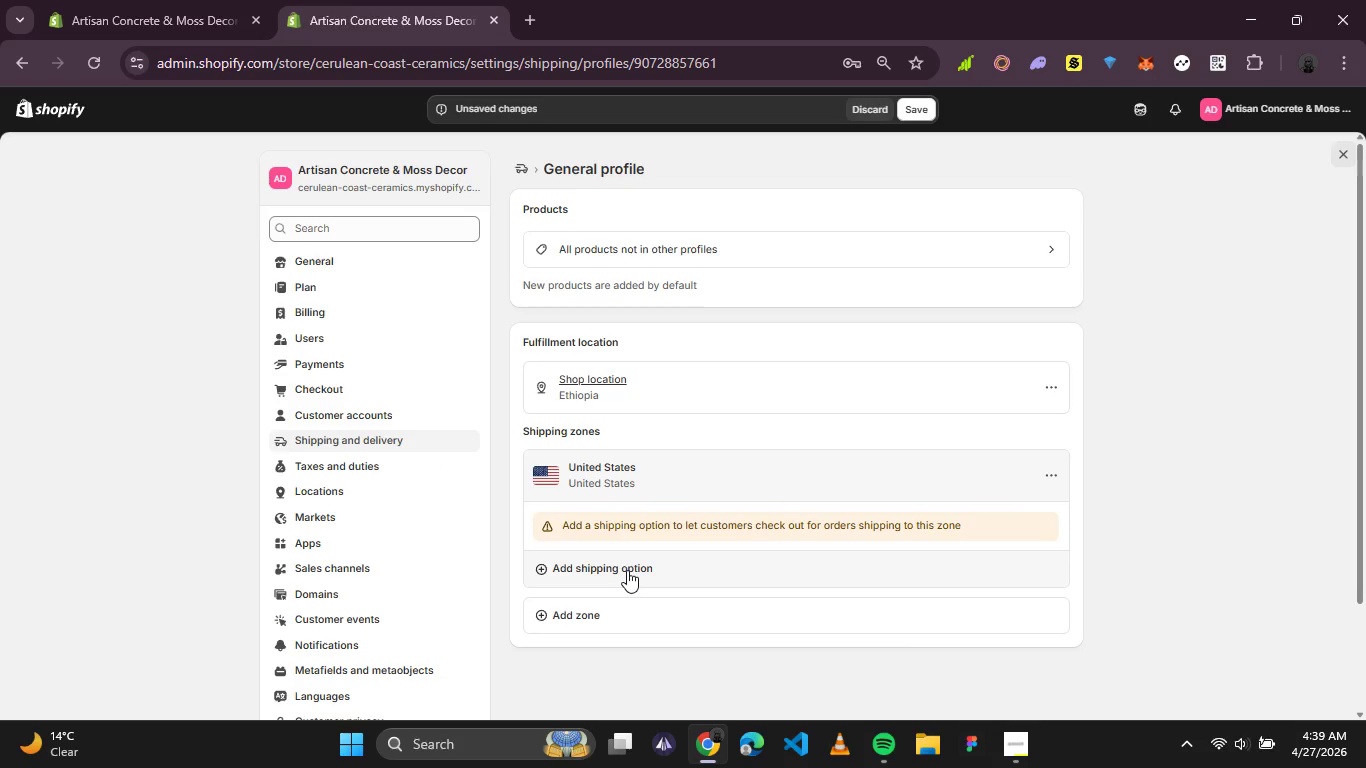 
left_click([627, 570])
 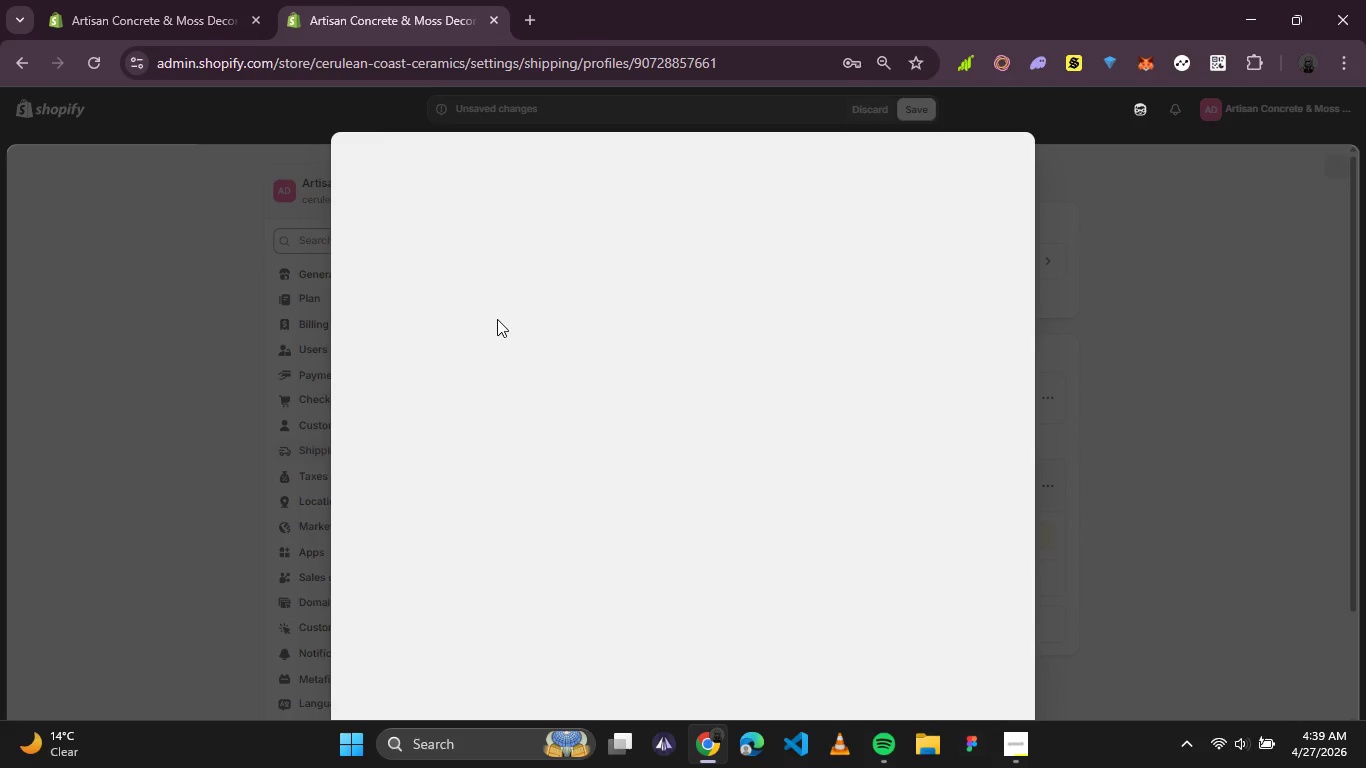 
wait(11.39)
 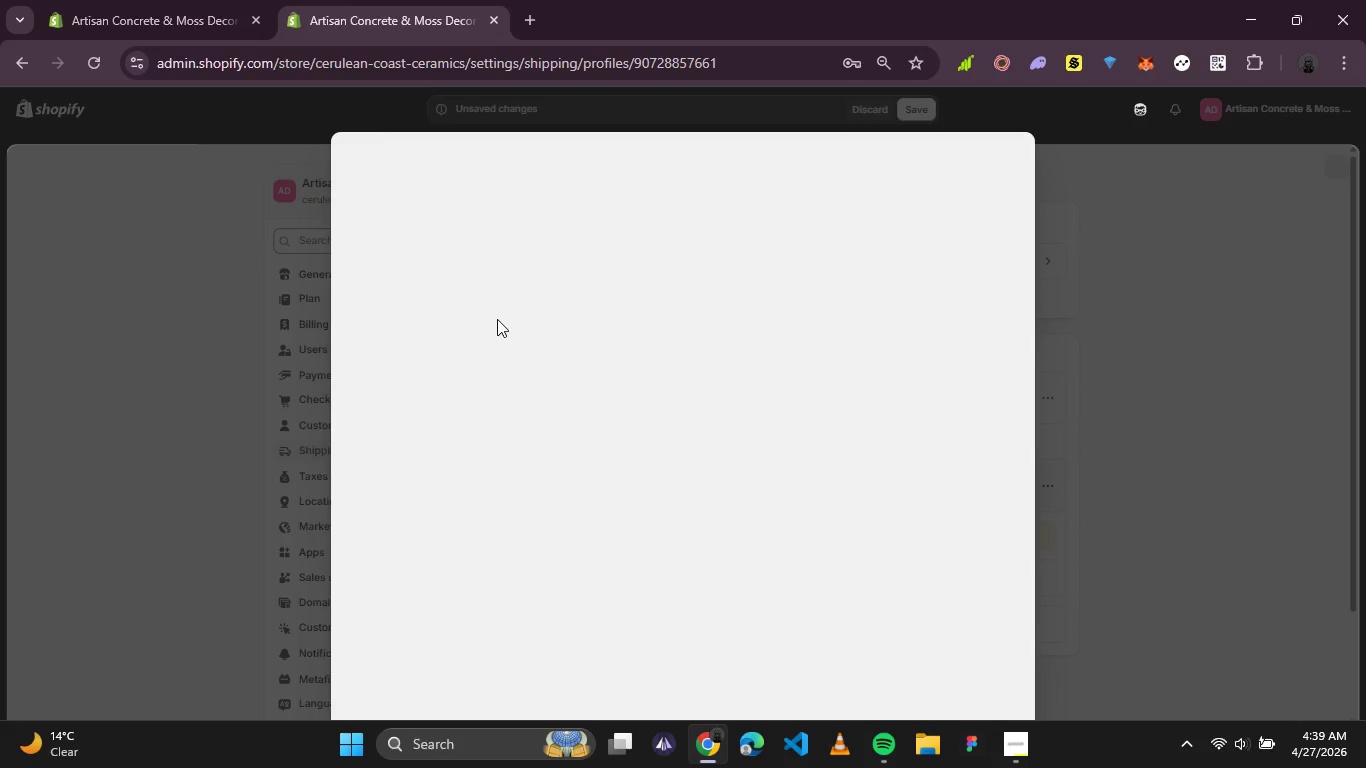 
left_click([497, 319])
 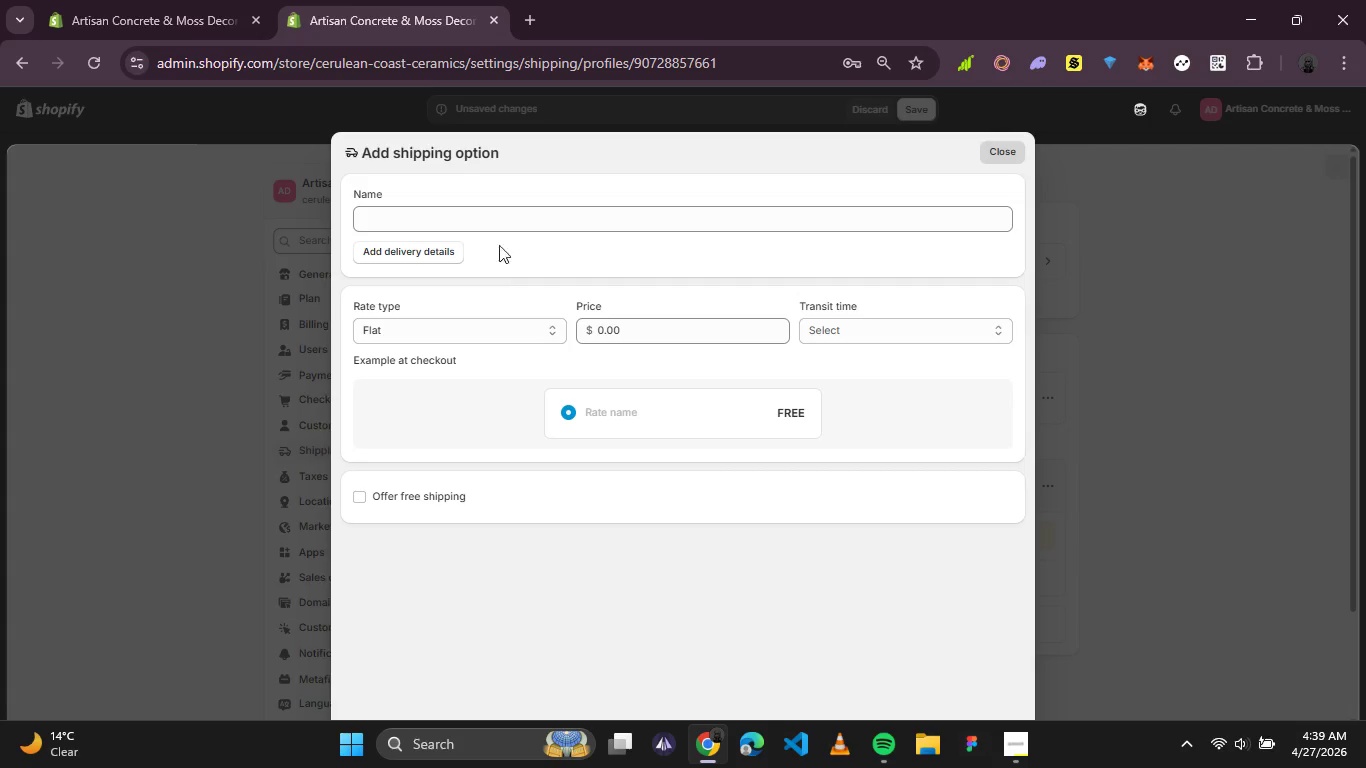 
left_click([499, 212])
 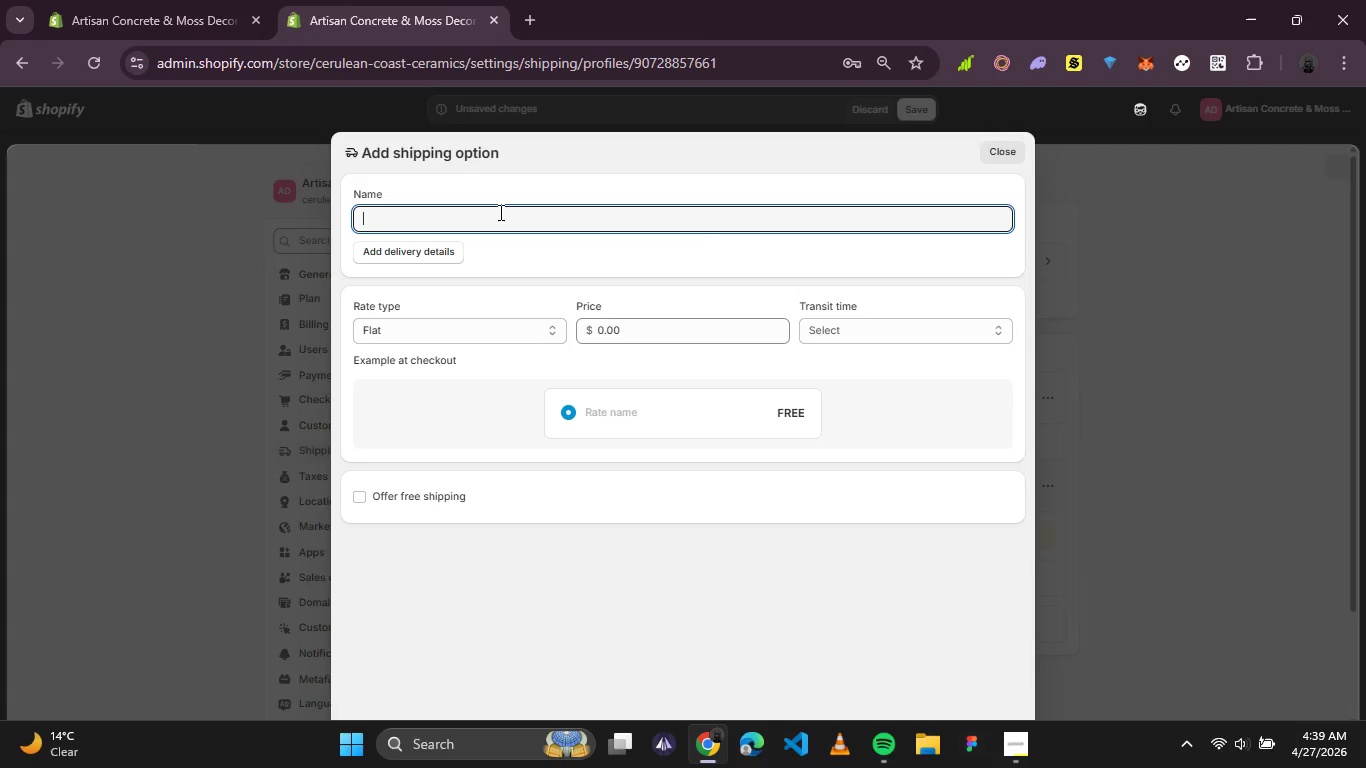 
type(Standard Shipping)
 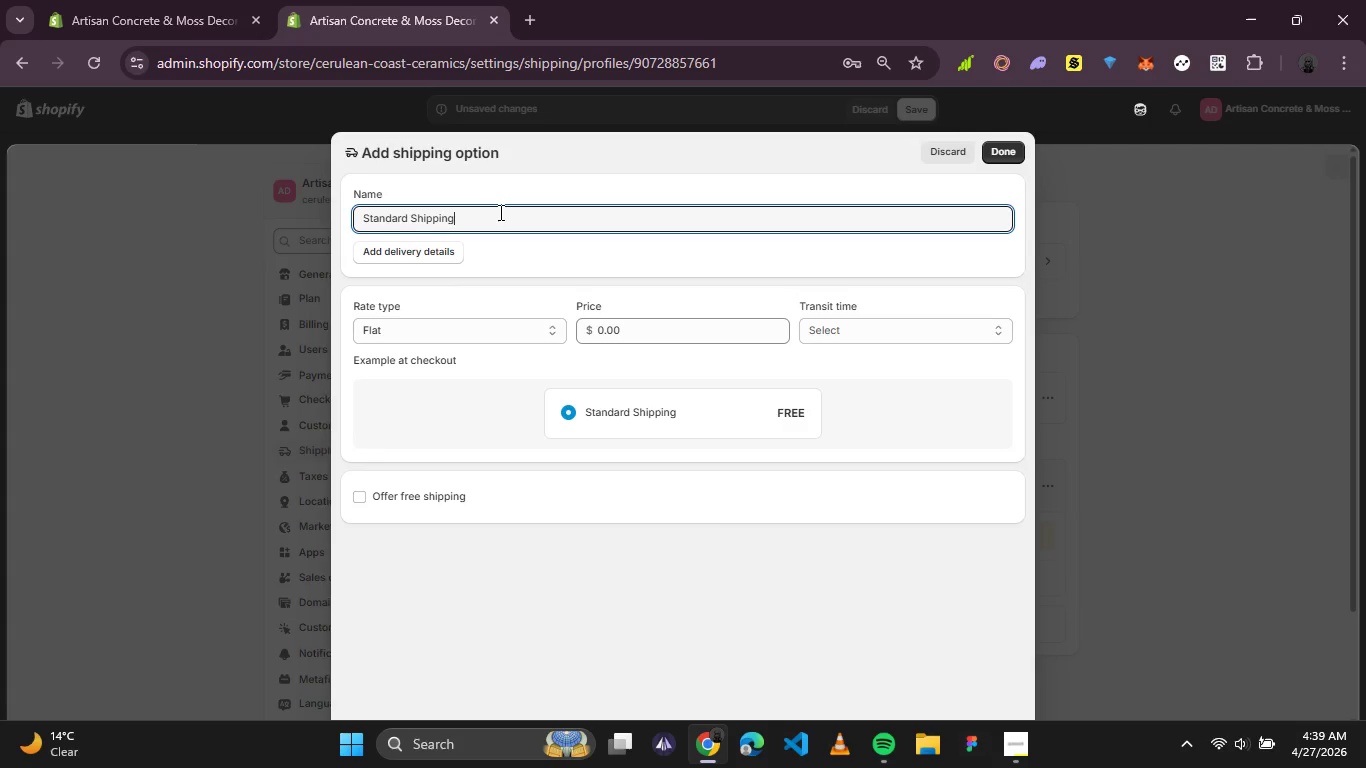 
left_click([886, 335])
 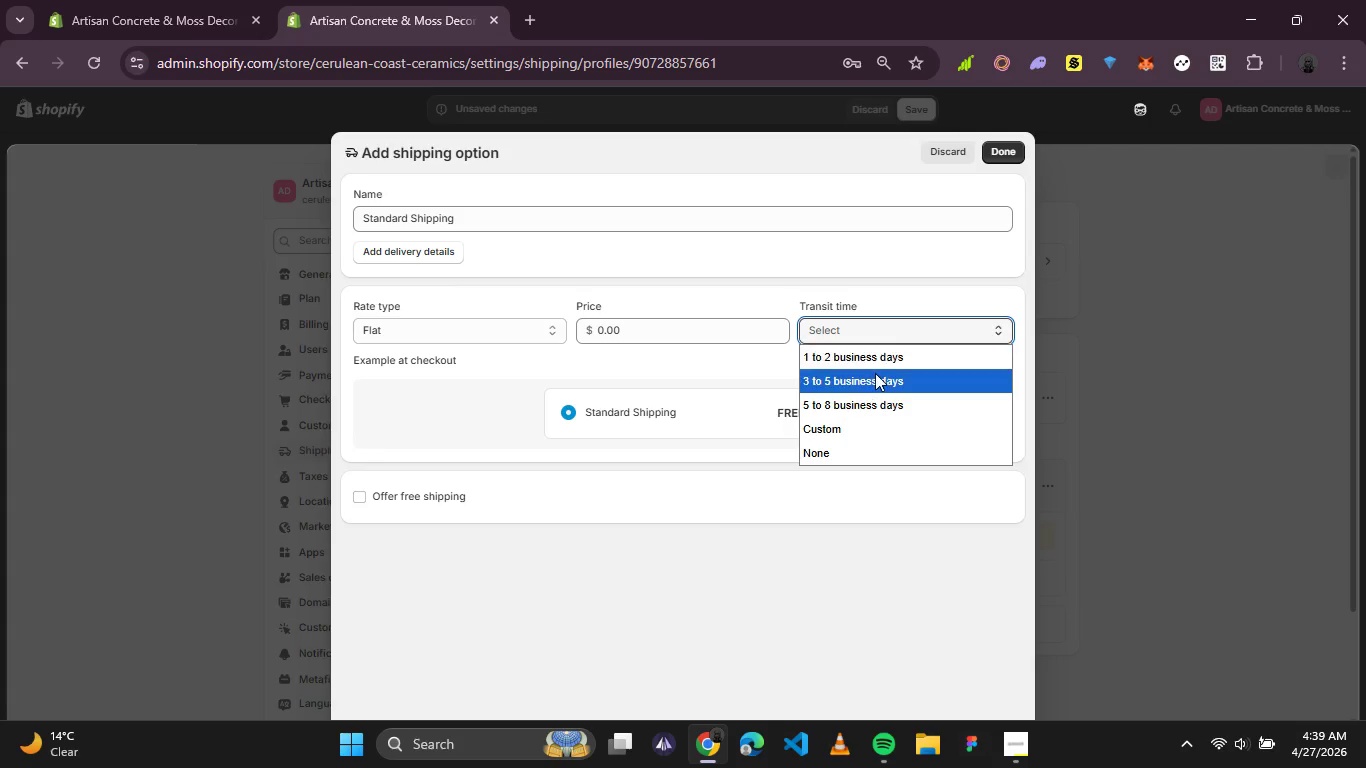 
left_click([875, 373])
 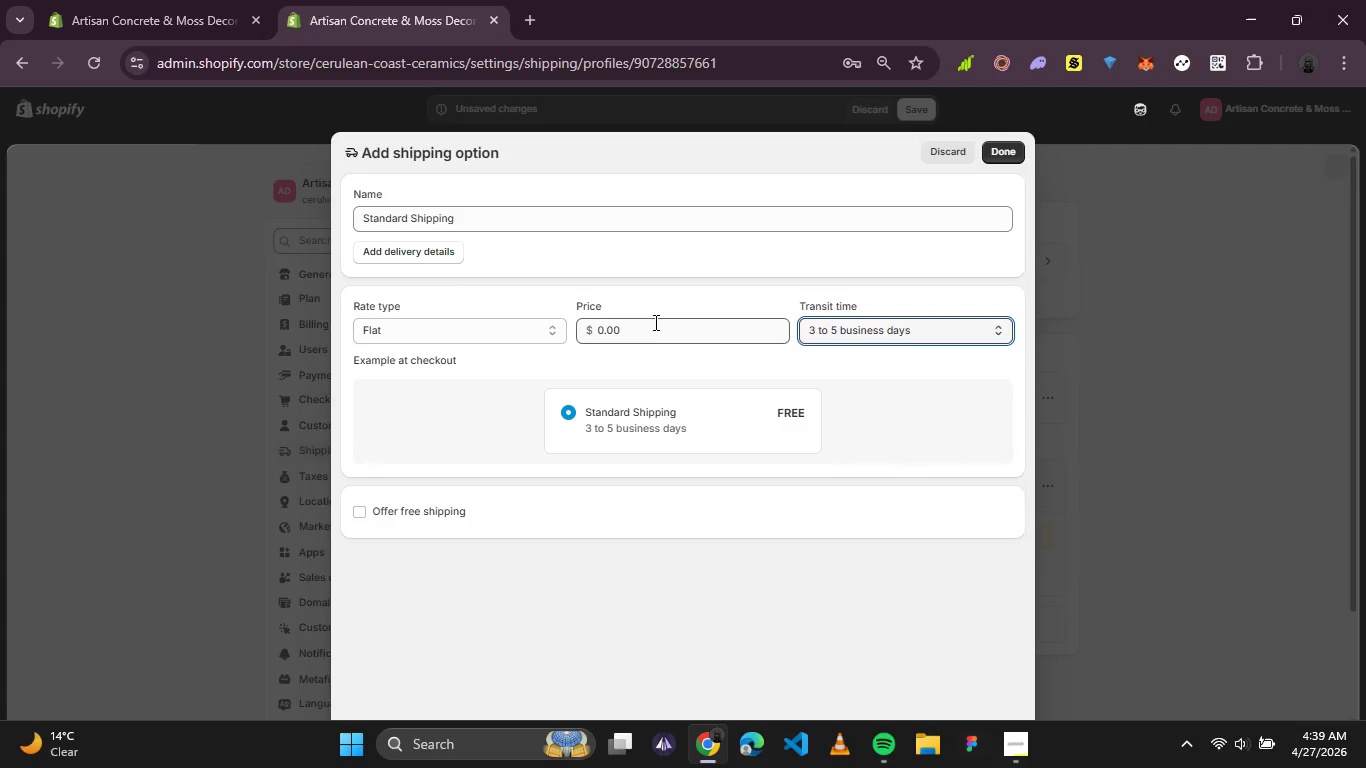 
left_click([643, 316])
 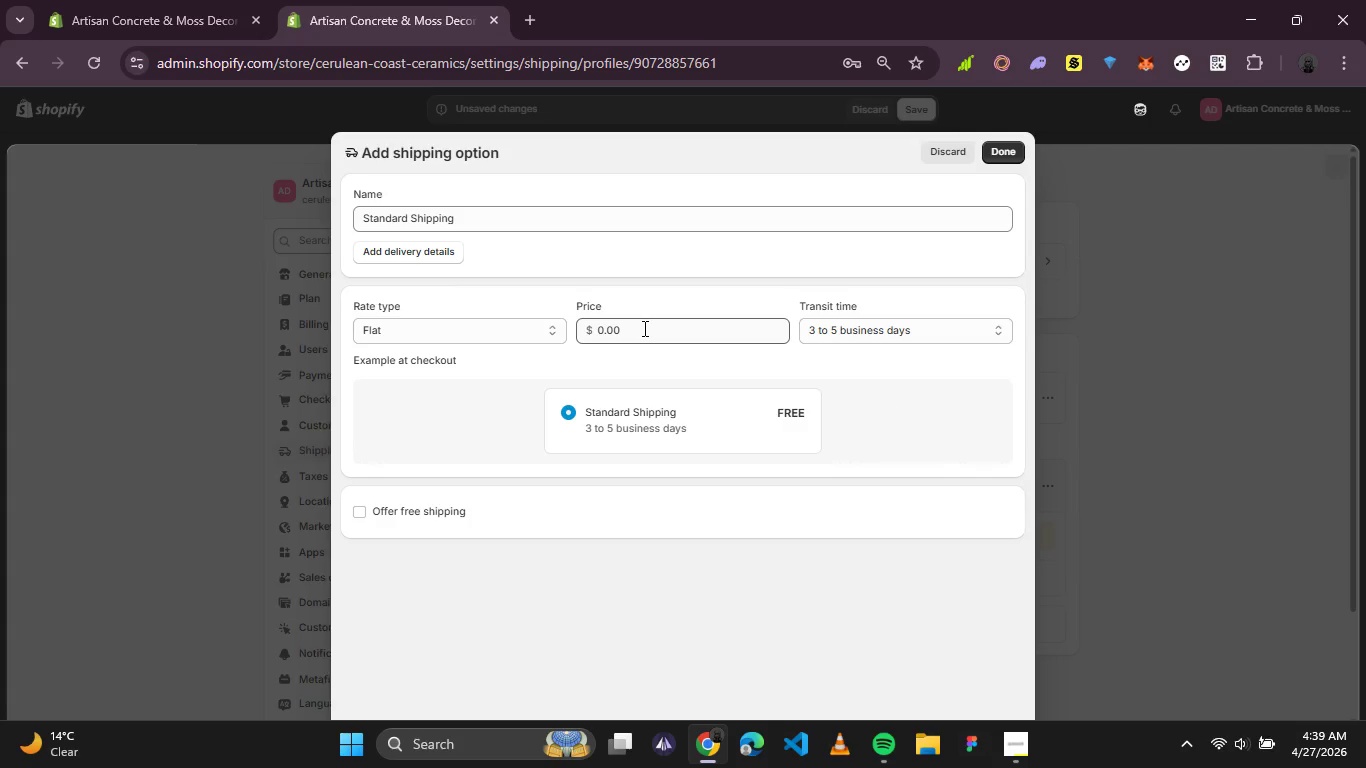 
left_click_drag(start_coordinate=[643, 328], to_coordinate=[575, 323])
 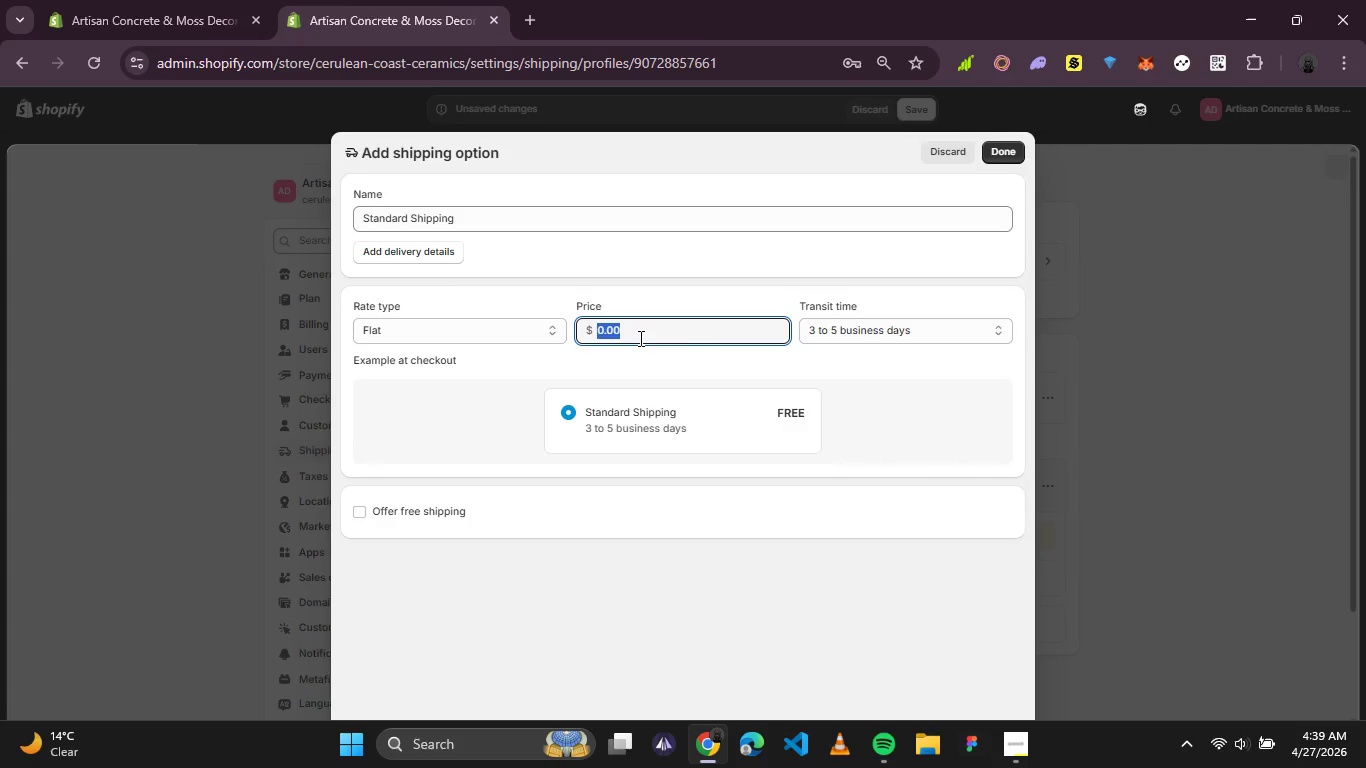 
type(8.95)
 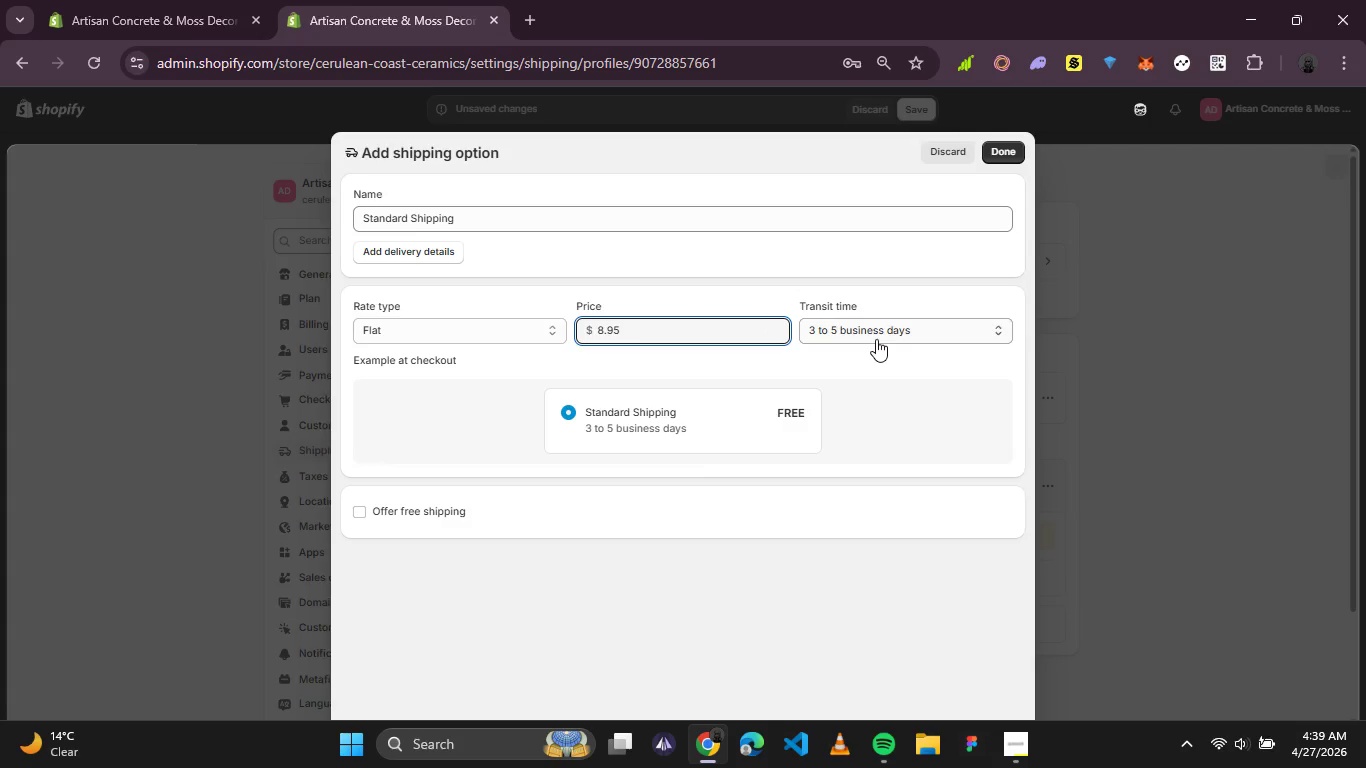 
wait(7.95)
 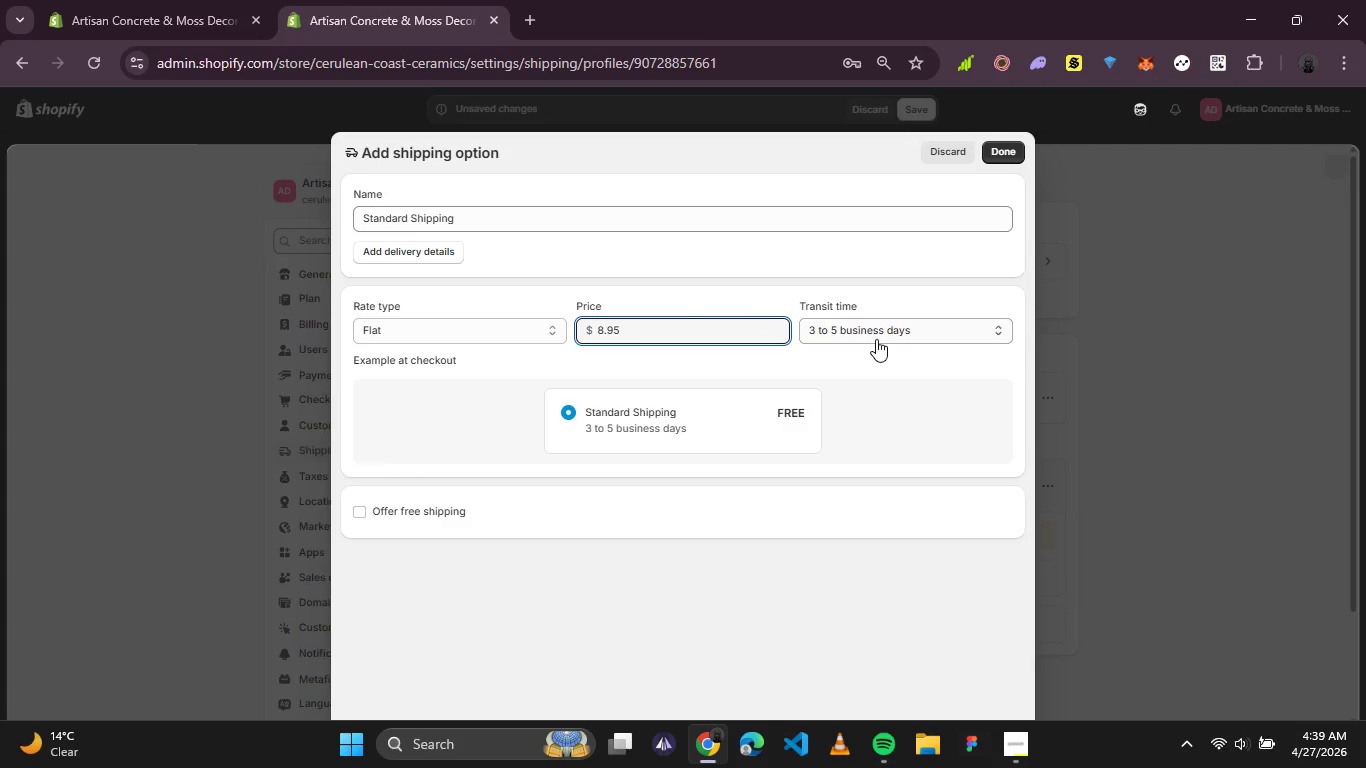 
left_click([986, 148])
 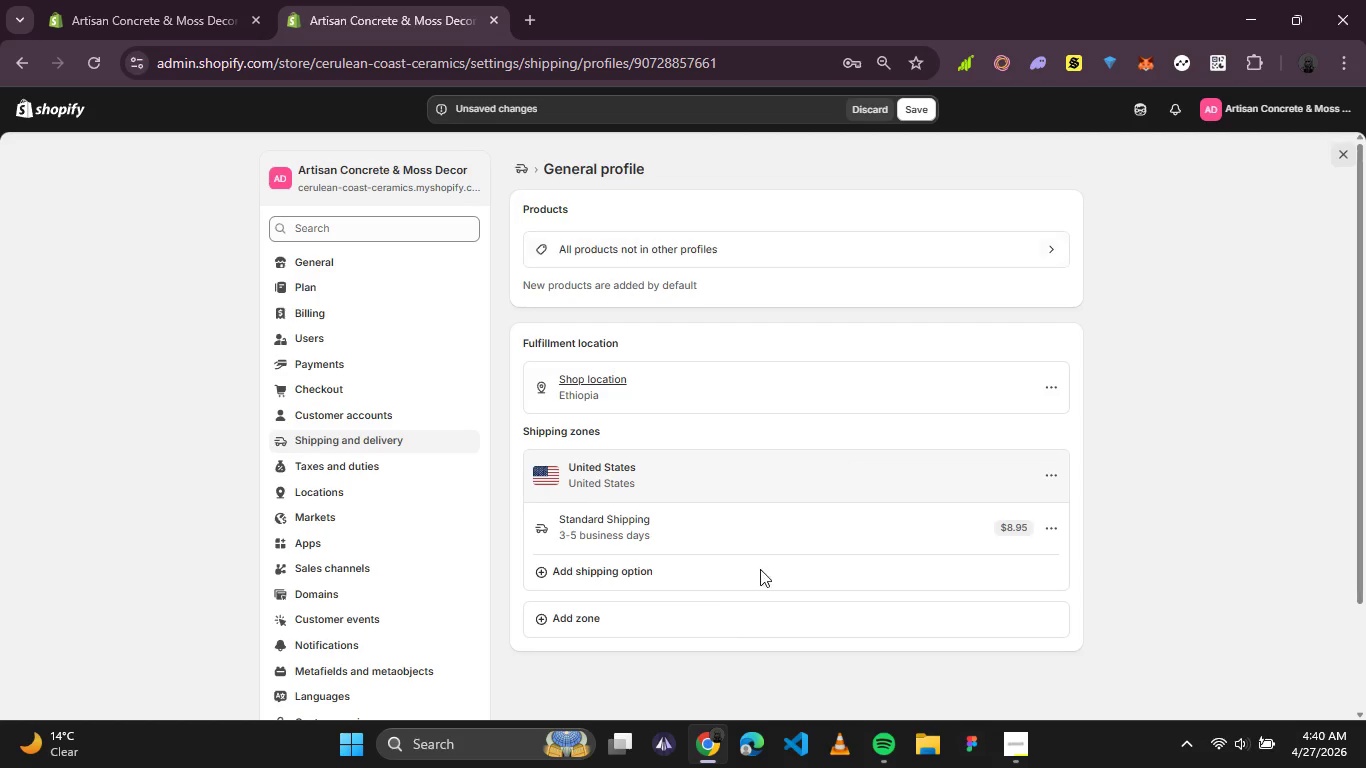 
left_click([640, 576])
 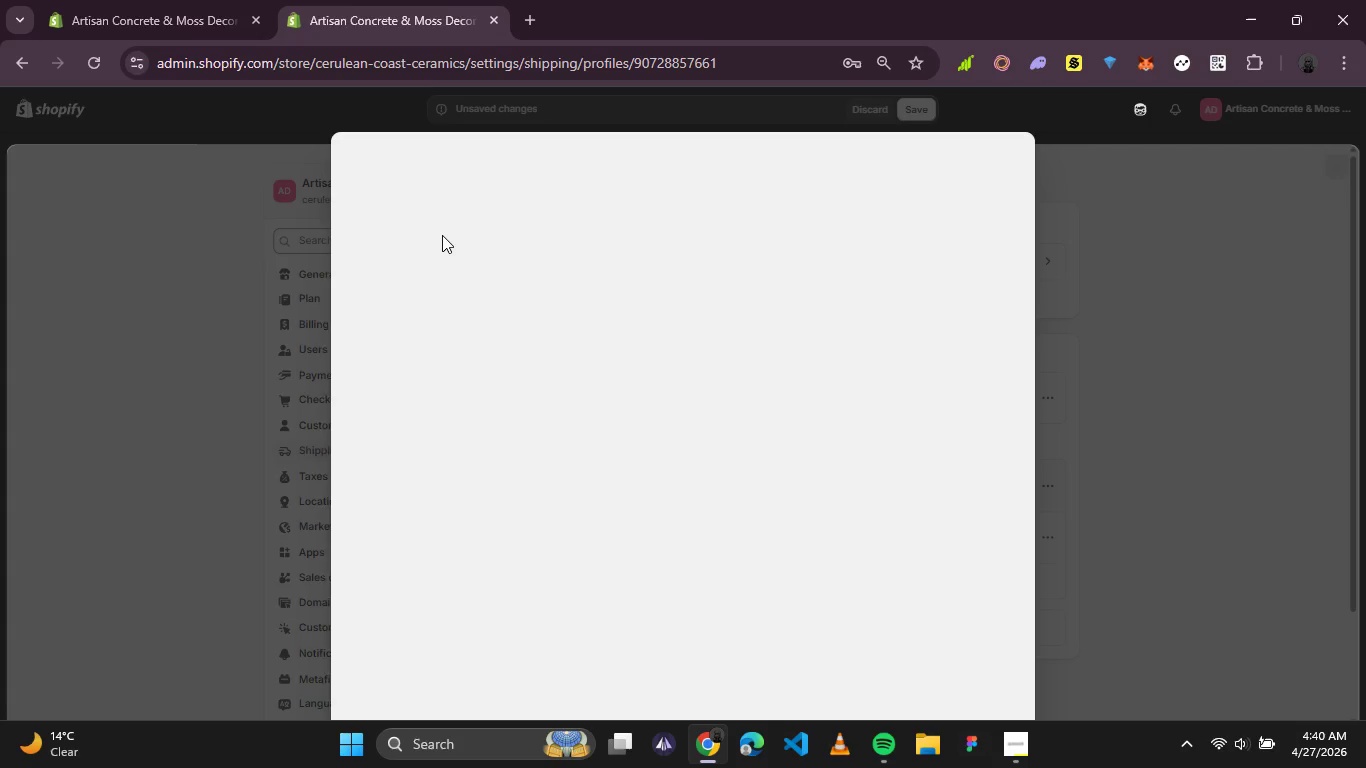 
wait(6.11)
 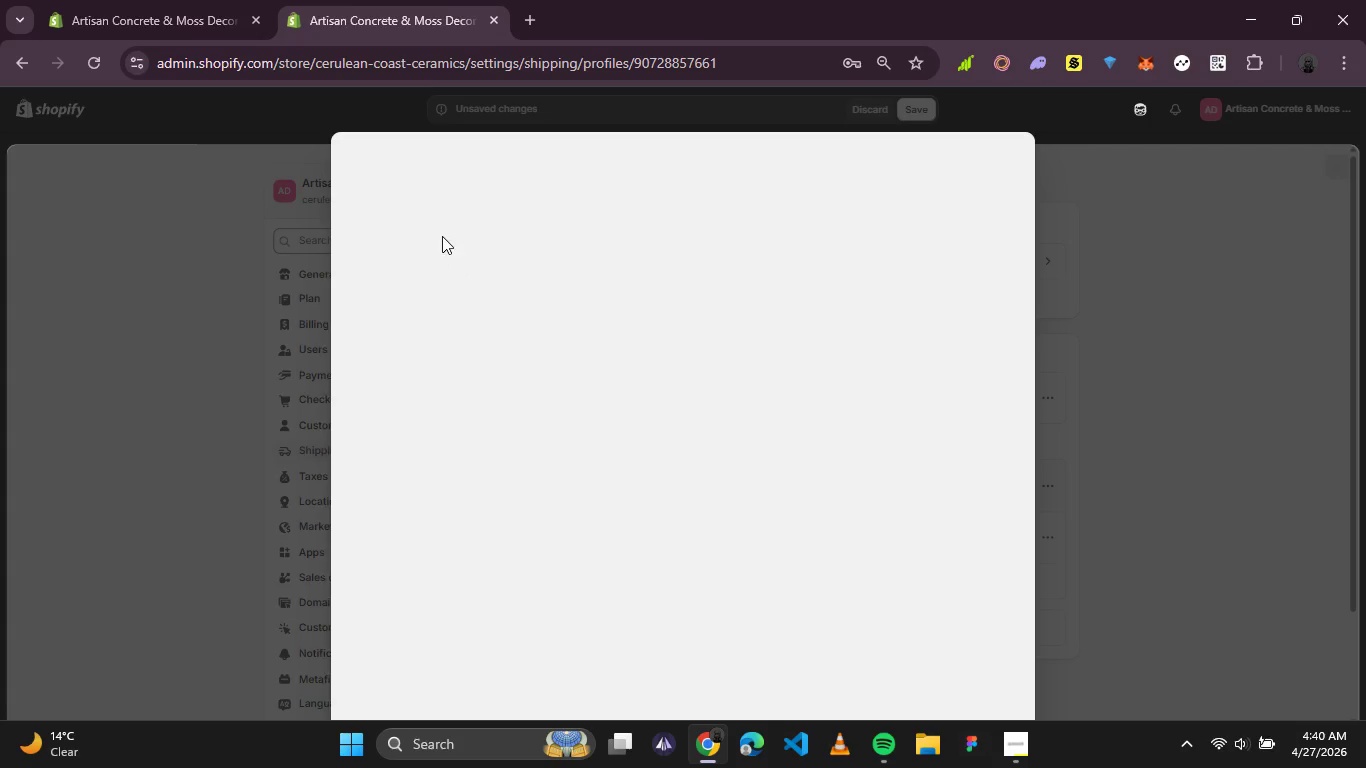 
left_click([448, 220])
 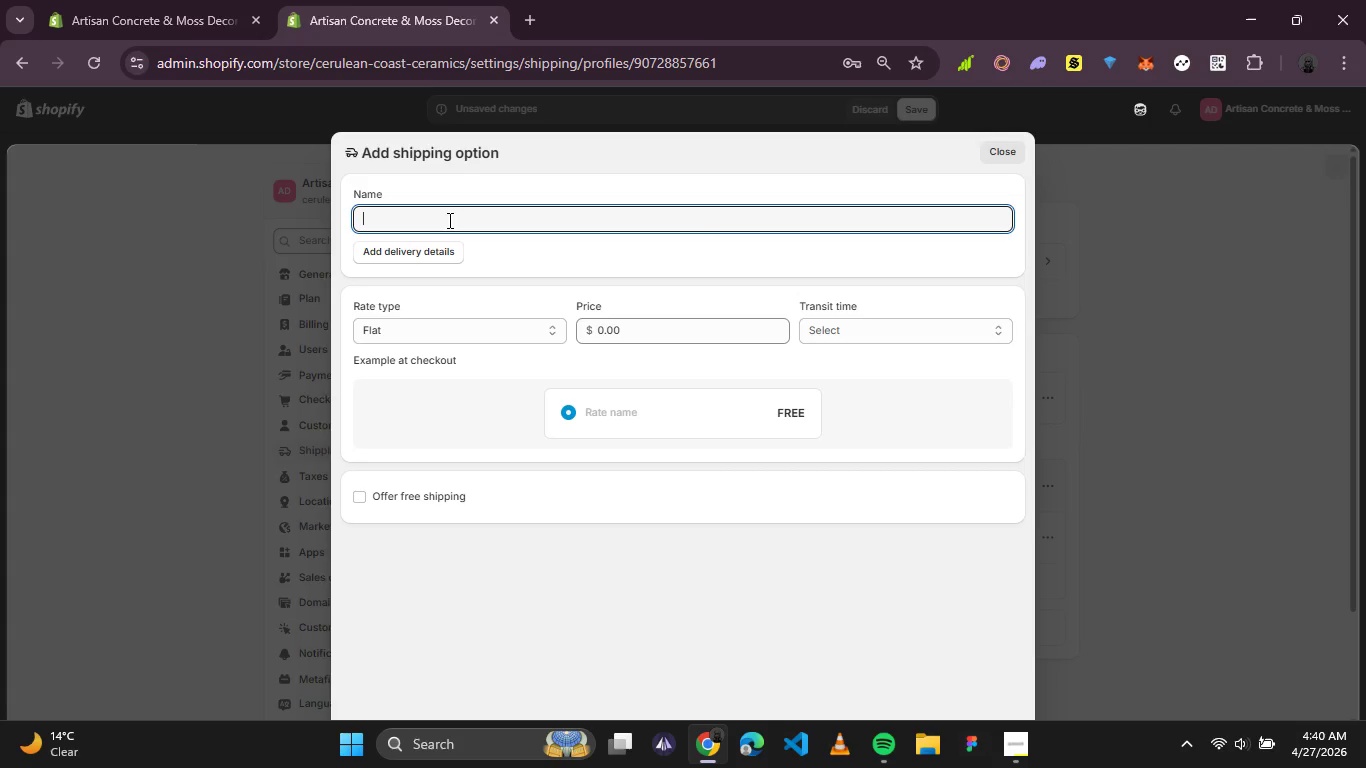 
type(Expedited Shipping)
 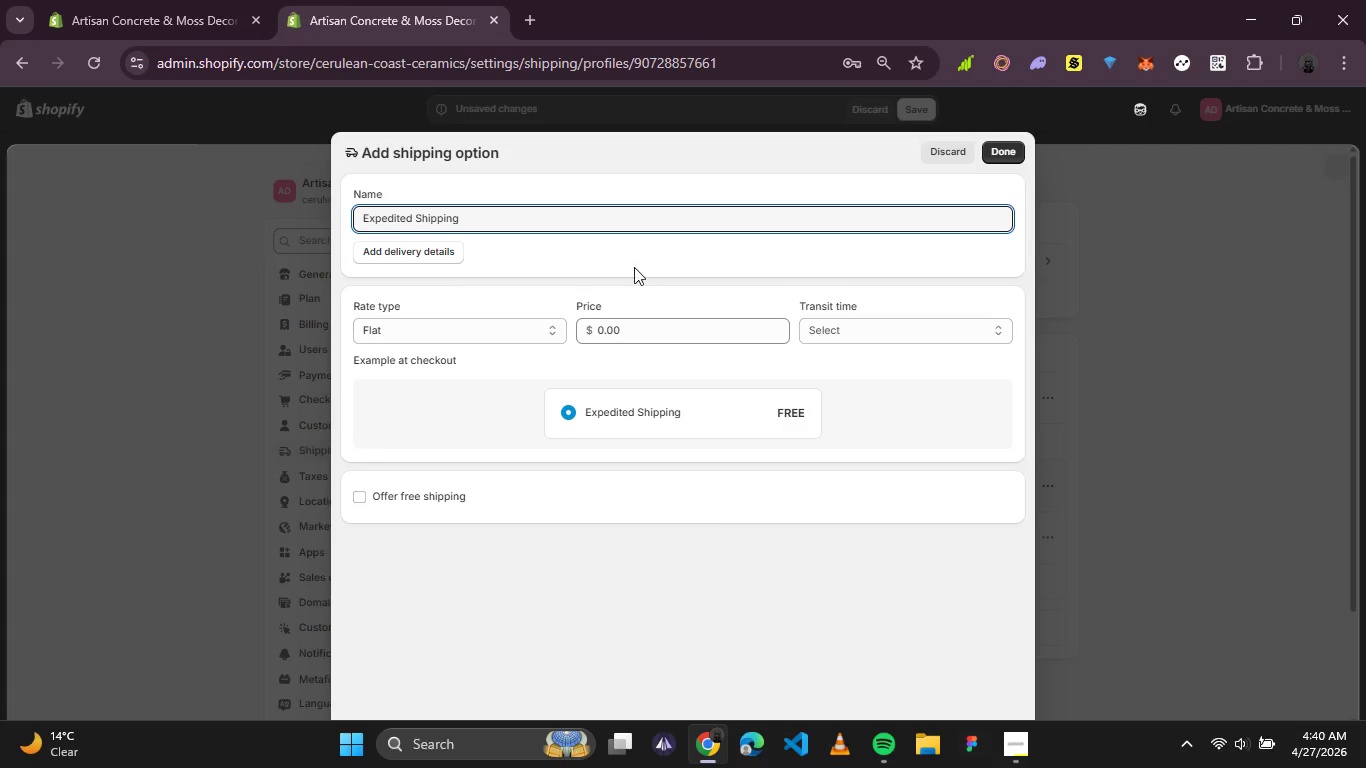 
left_click_drag(start_coordinate=[630, 330], to_coordinate=[572, 332])
 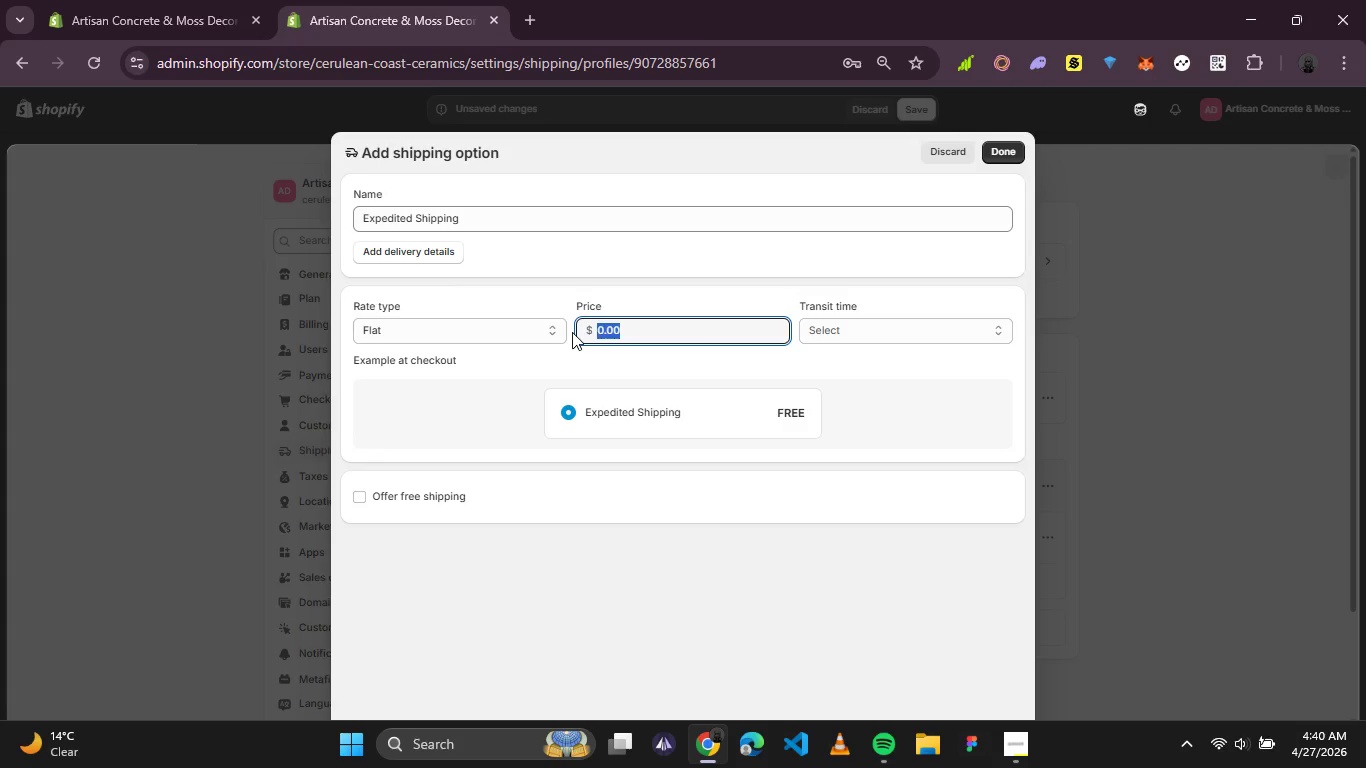 
type(15.95)
 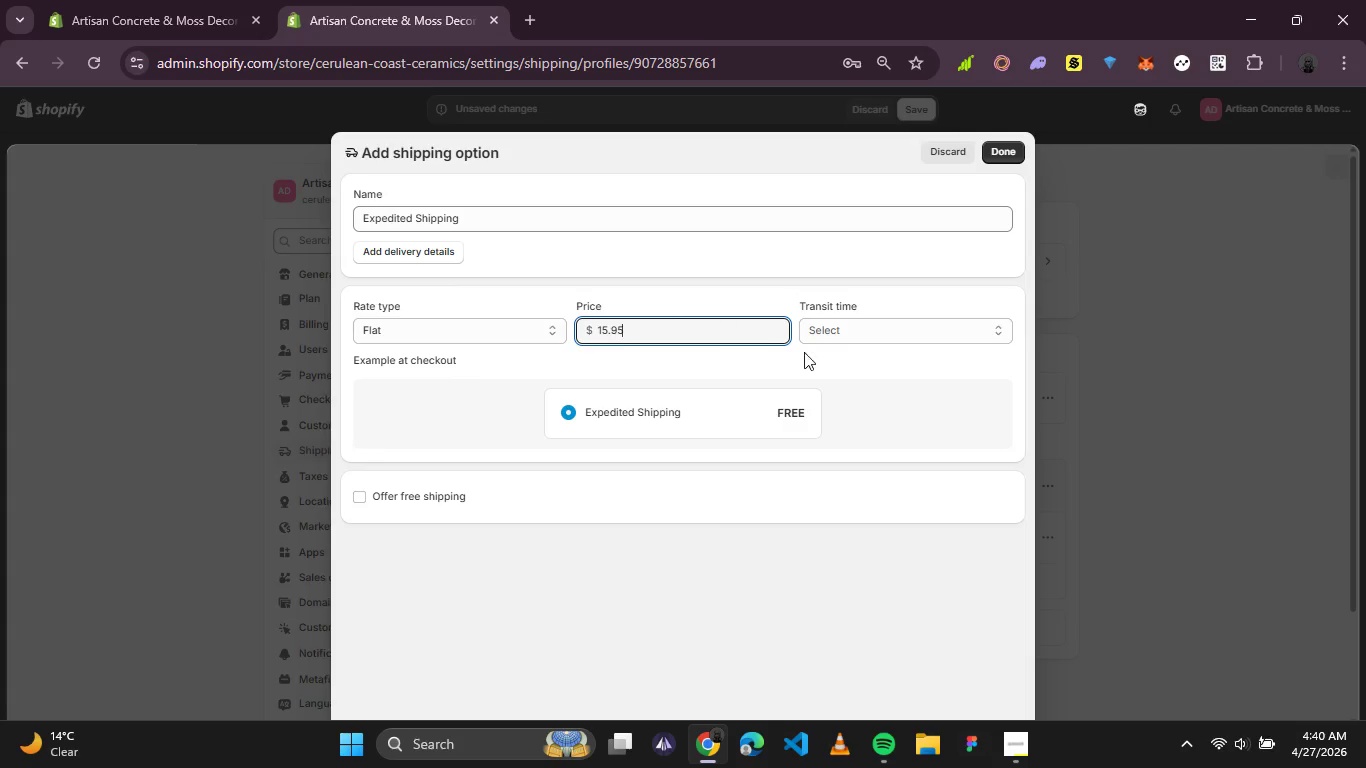 
left_click([842, 330])
 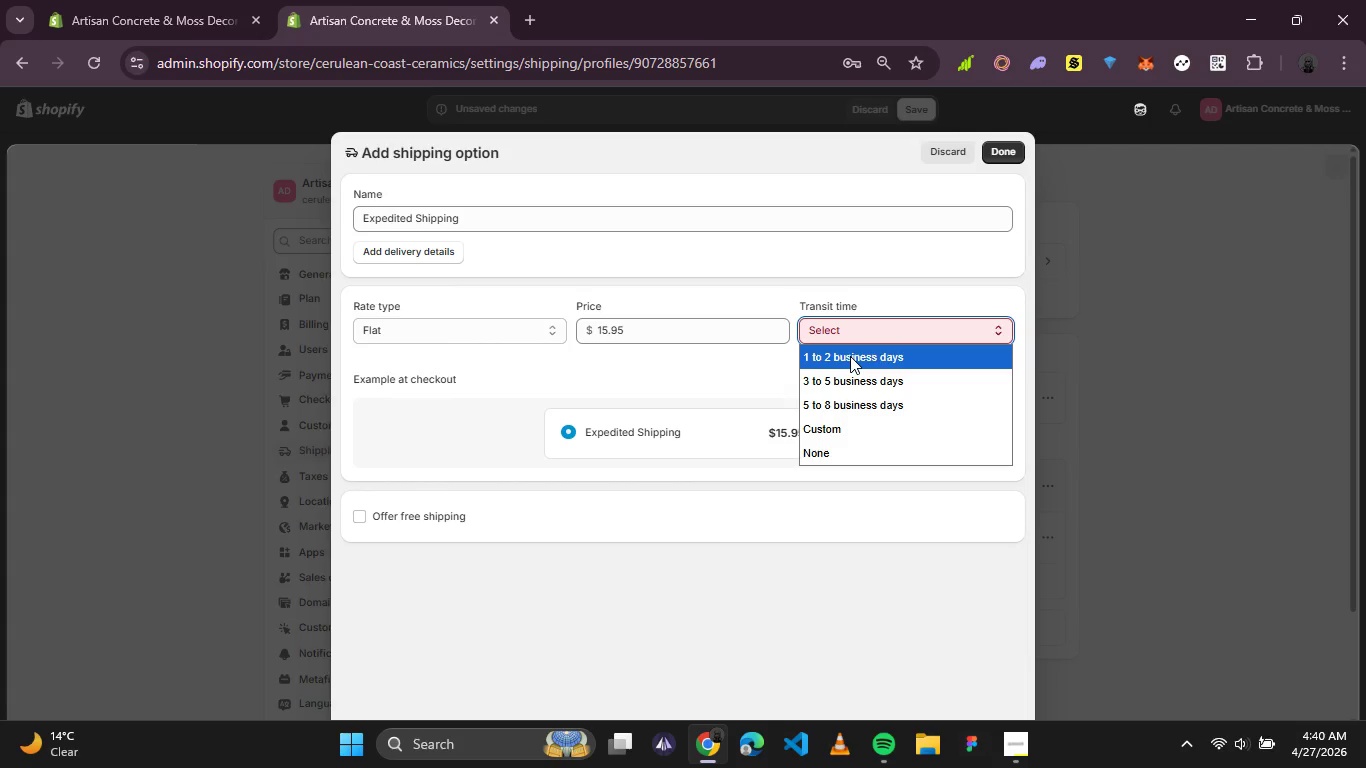 
wait(7.25)
 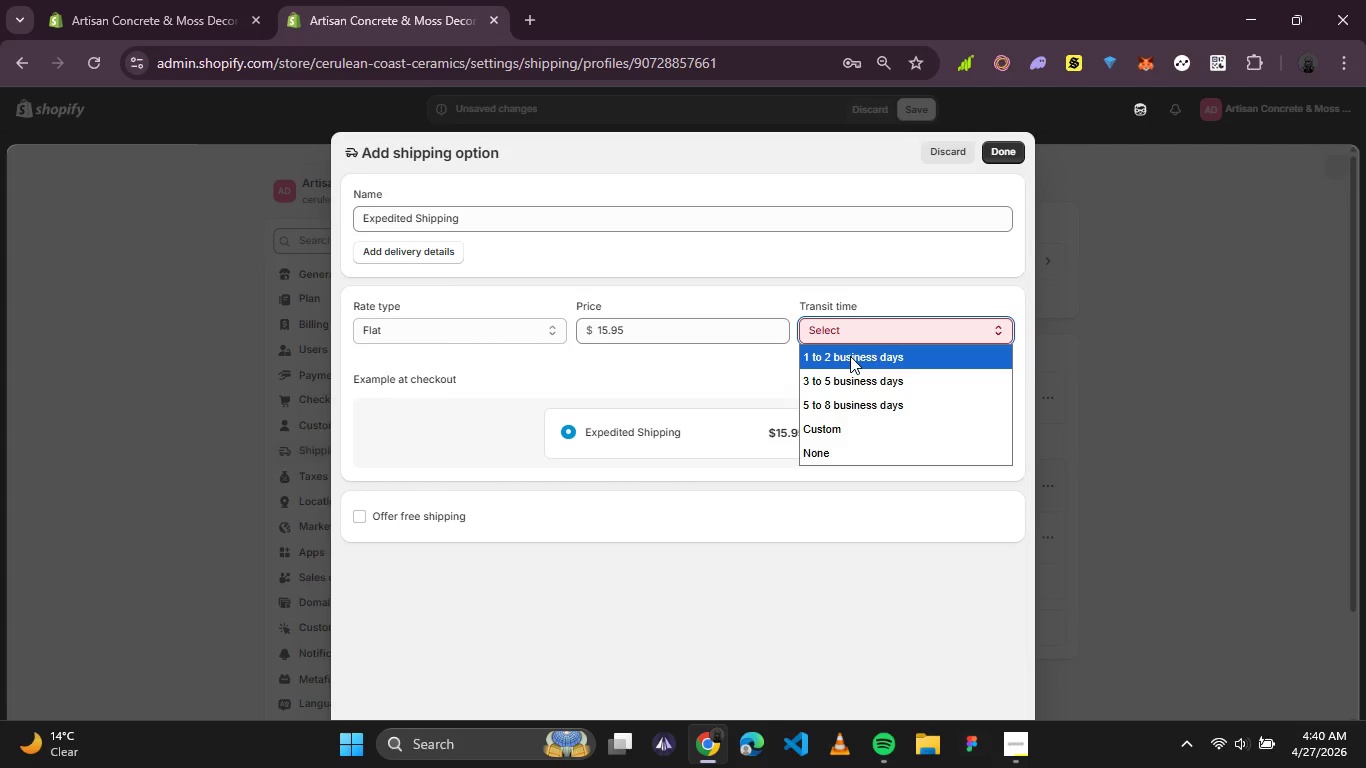 
left_click([839, 459])
 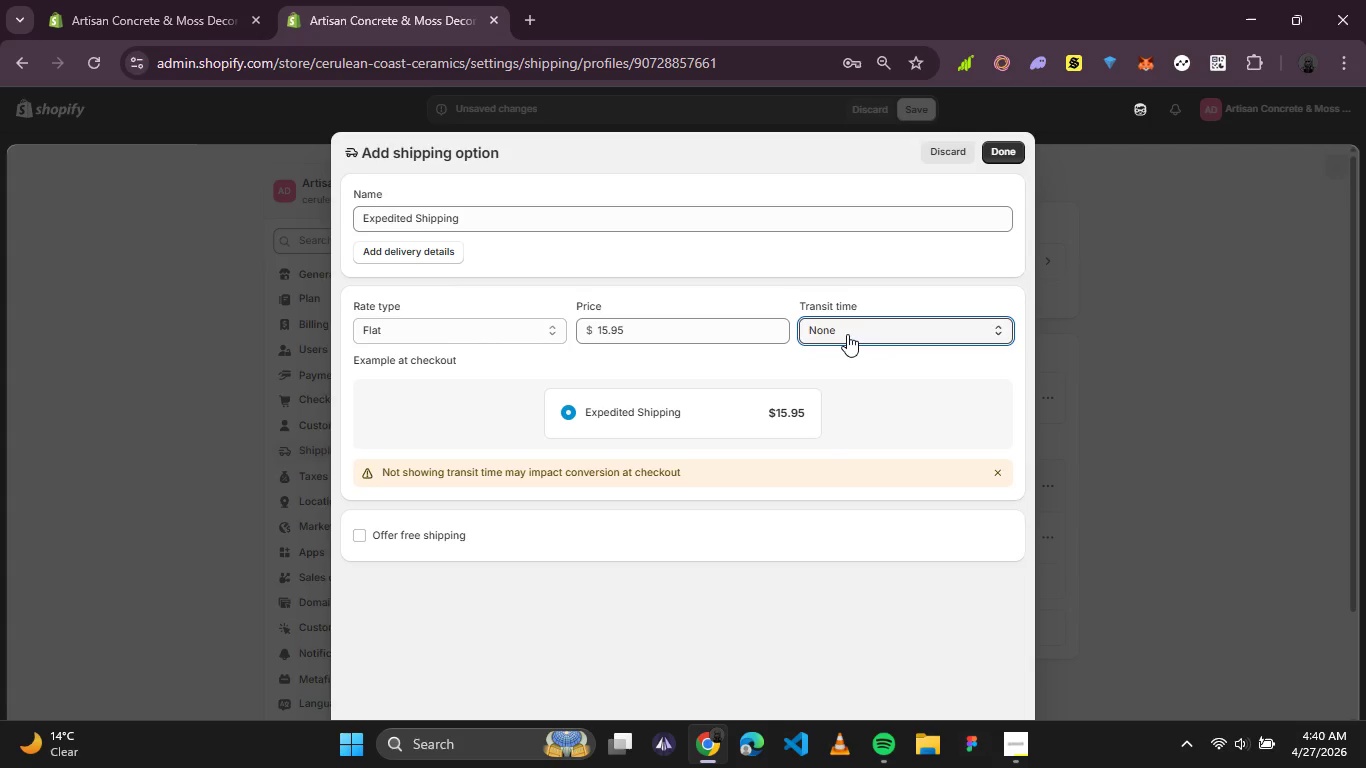 
left_click([847, 334])
 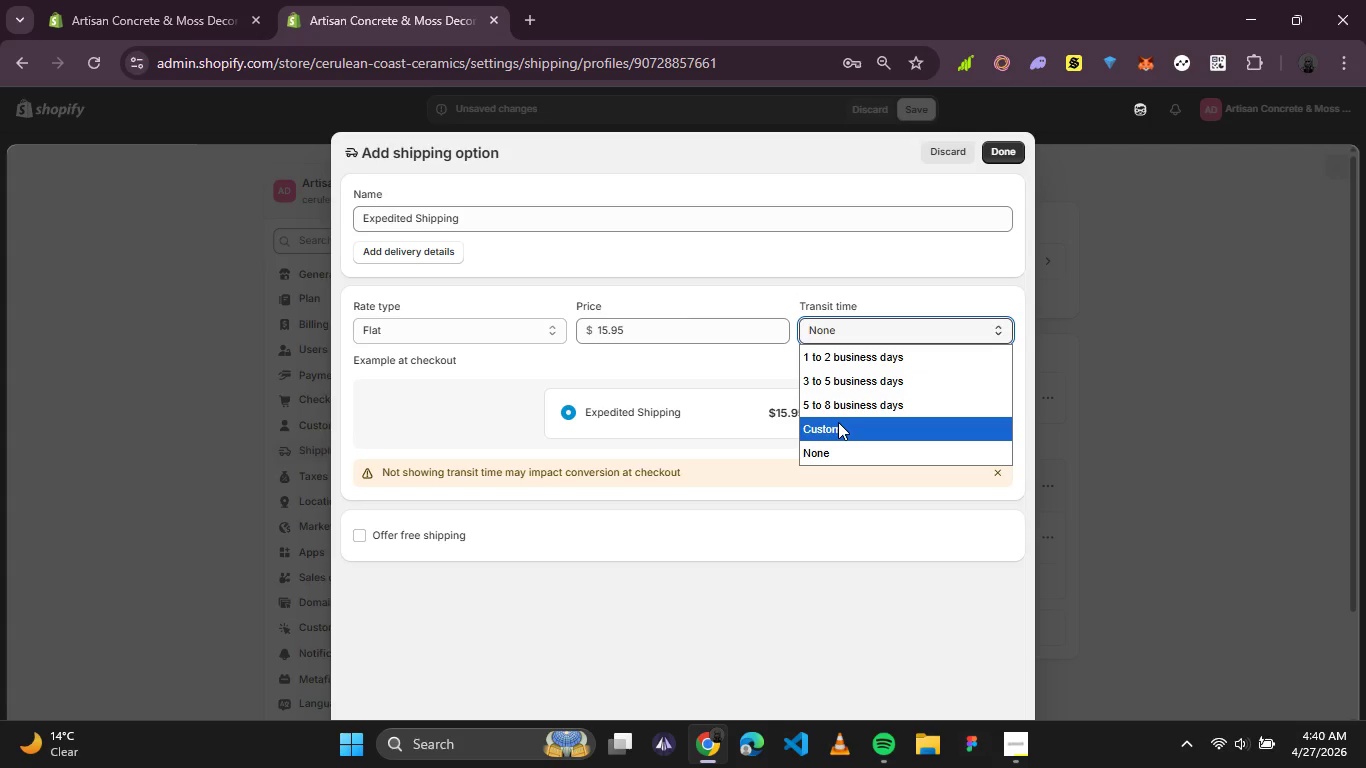 
left_click([838, 422])
 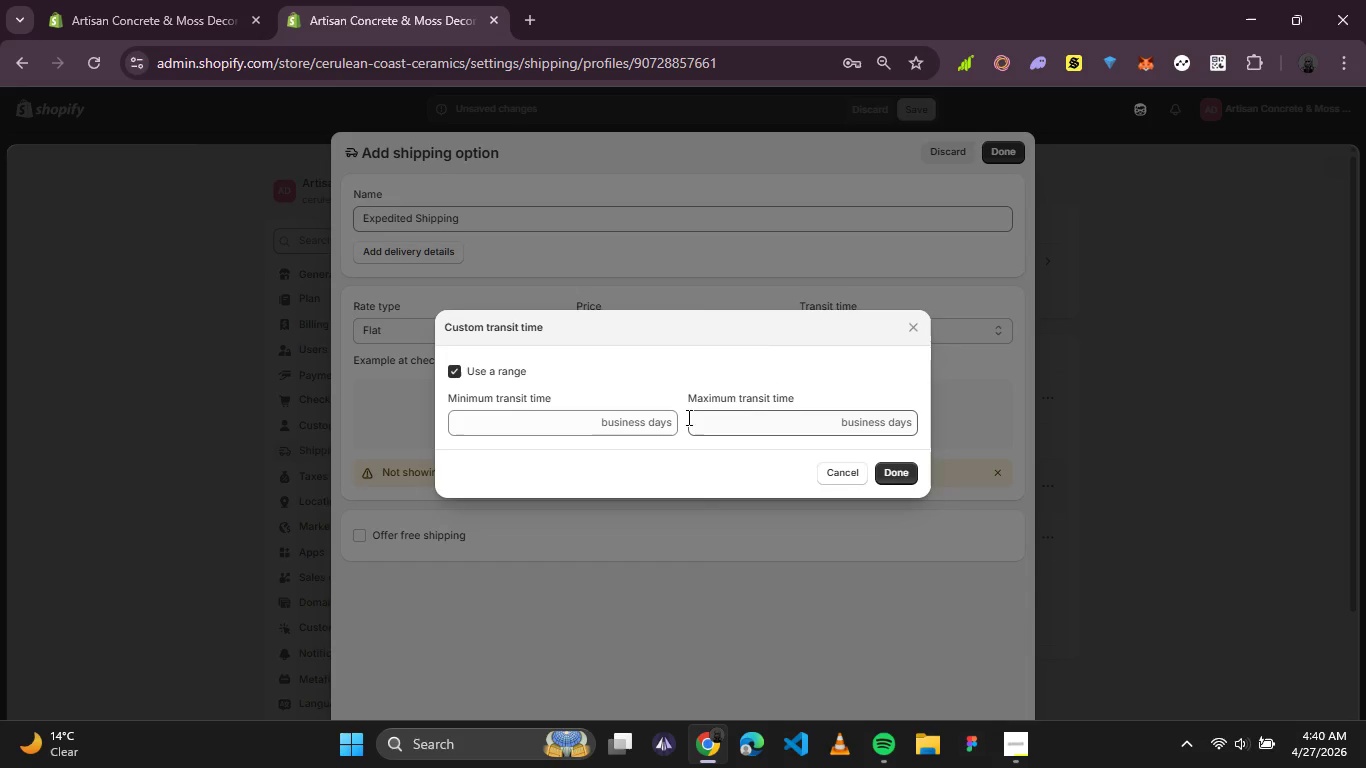 
left_click([661, 421])
 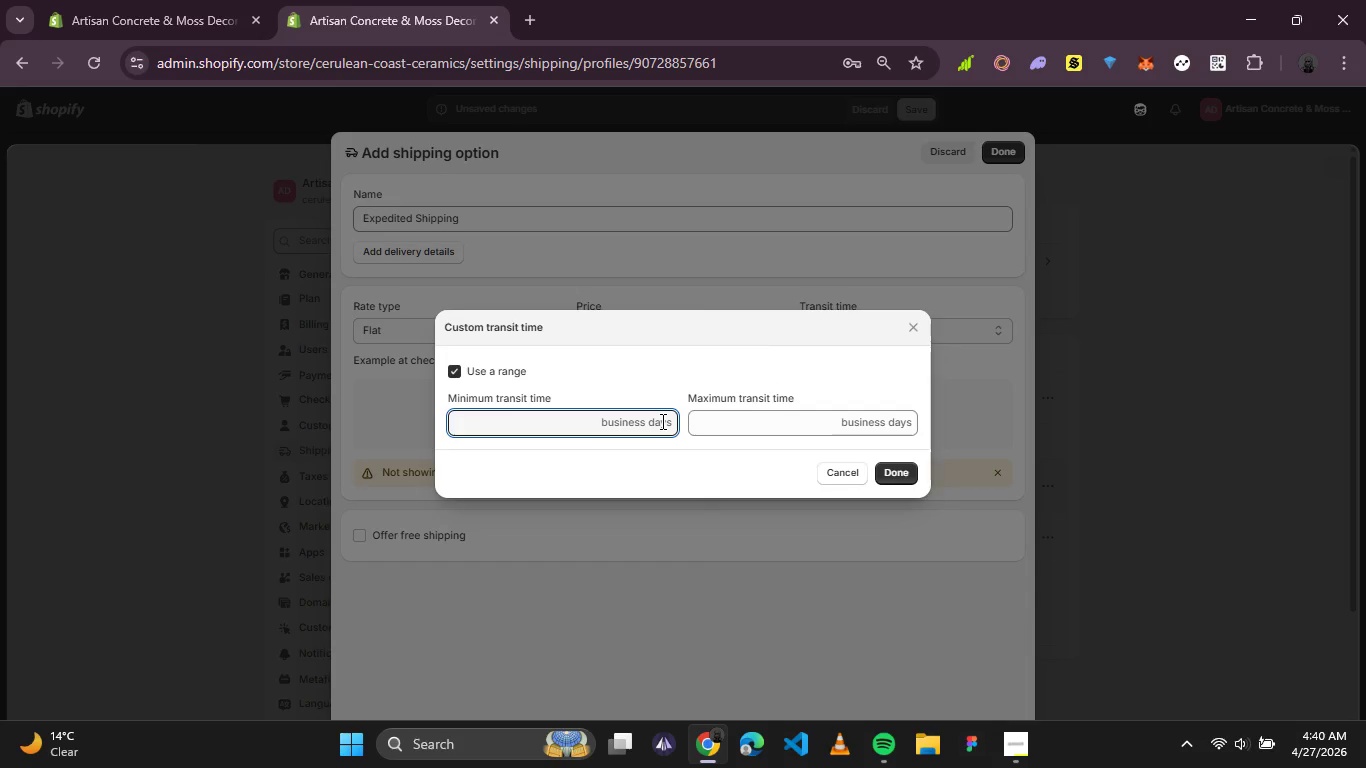 
key(2)
 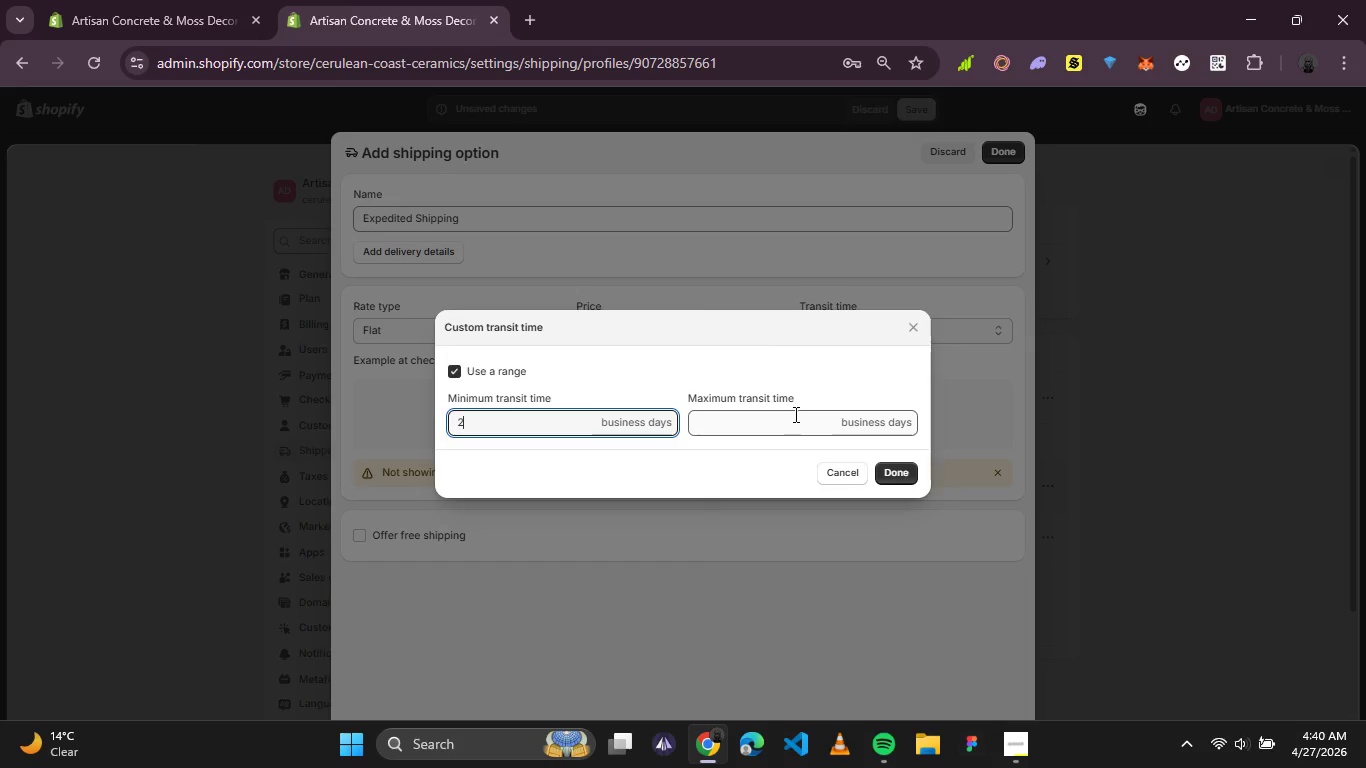 
left_click([795, 414])
 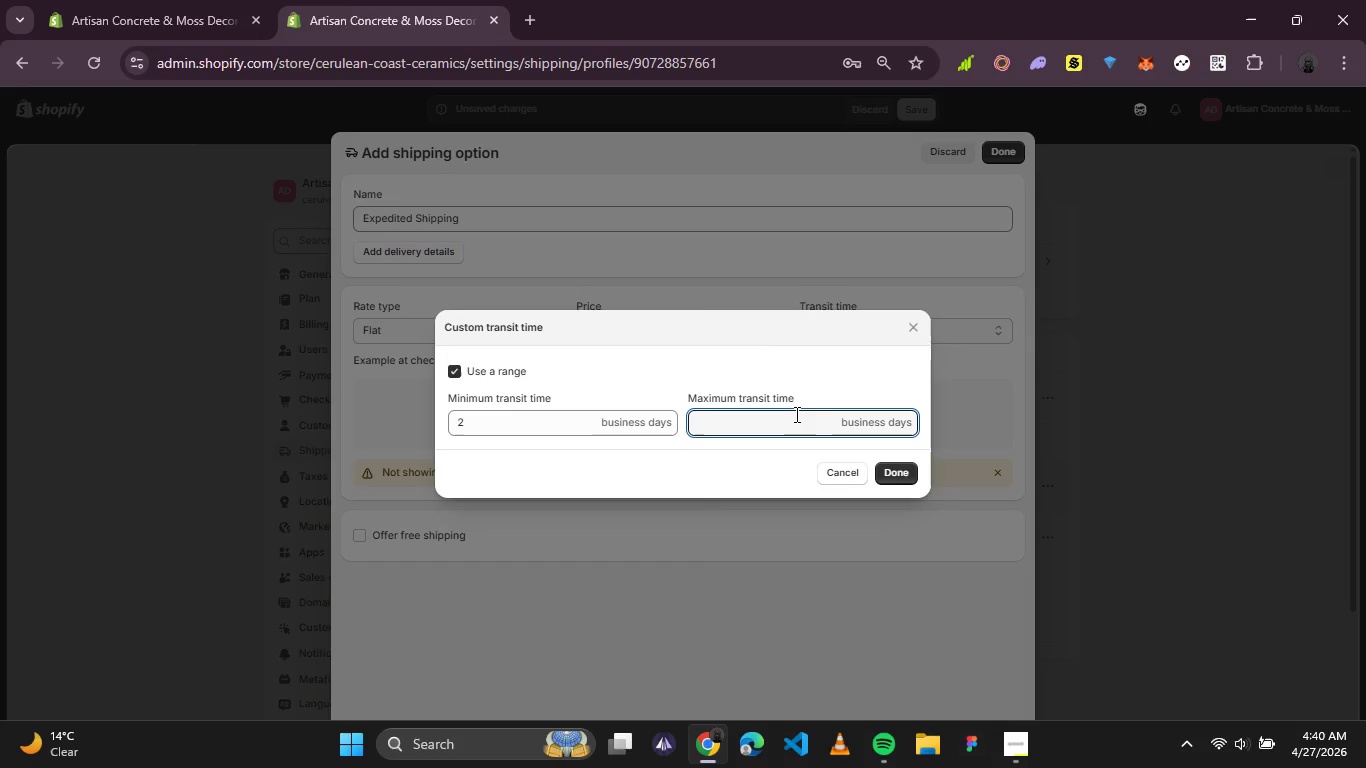 
key(3)
 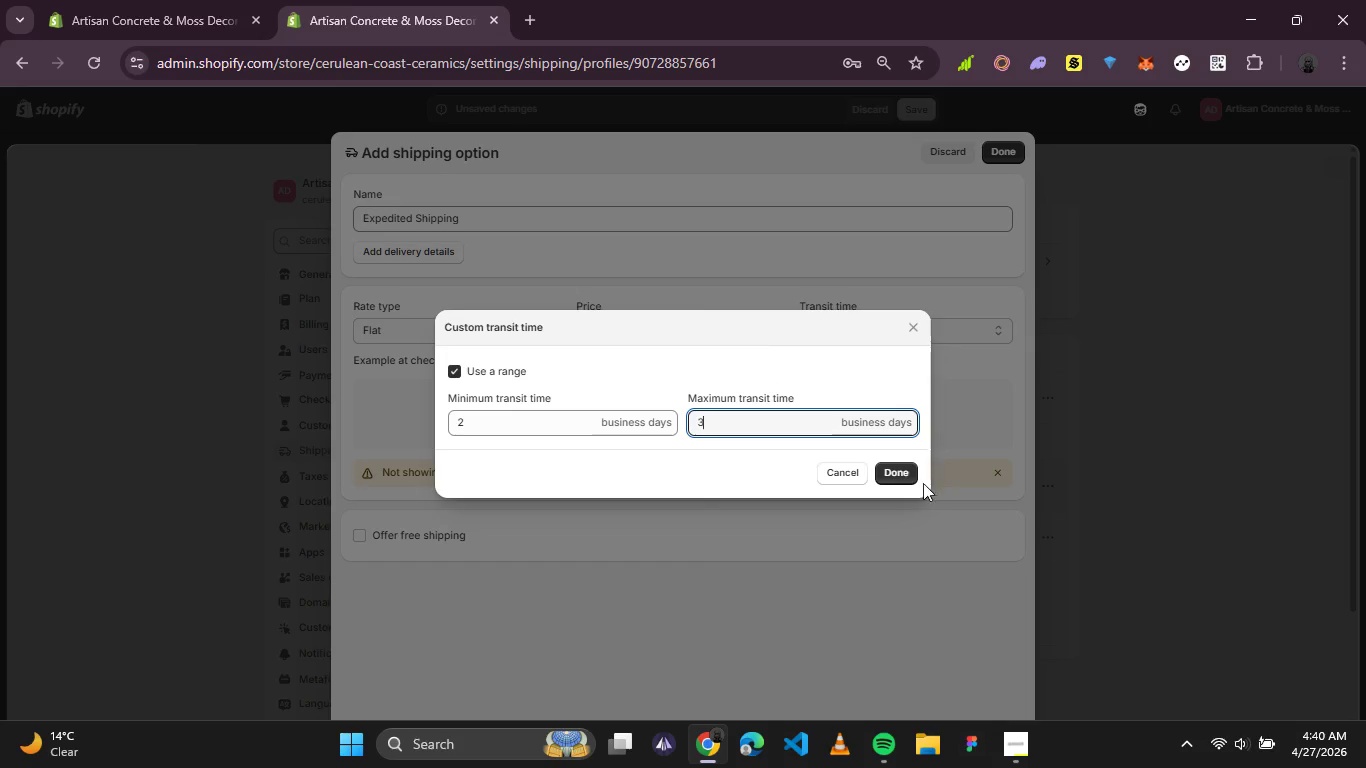 
left_click([913, 473])
 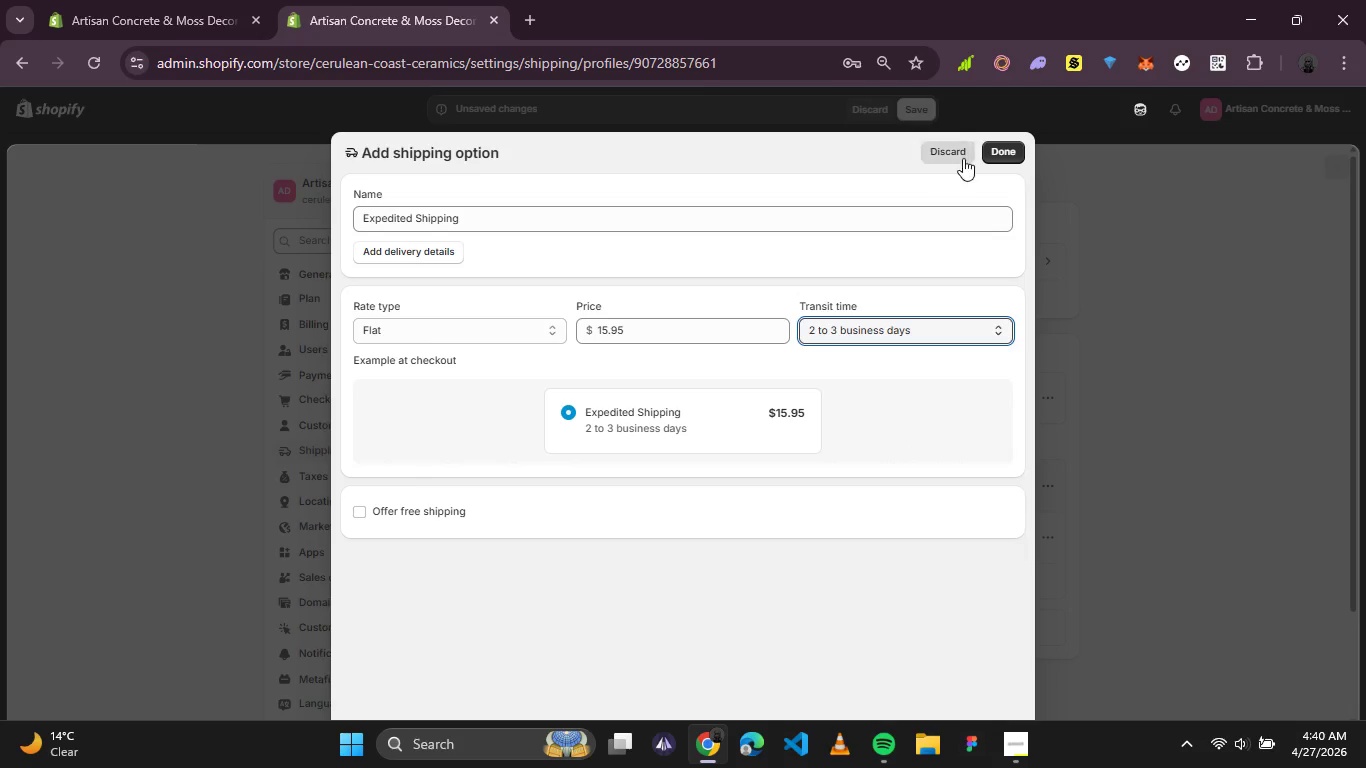 
left_click([991, 150])
 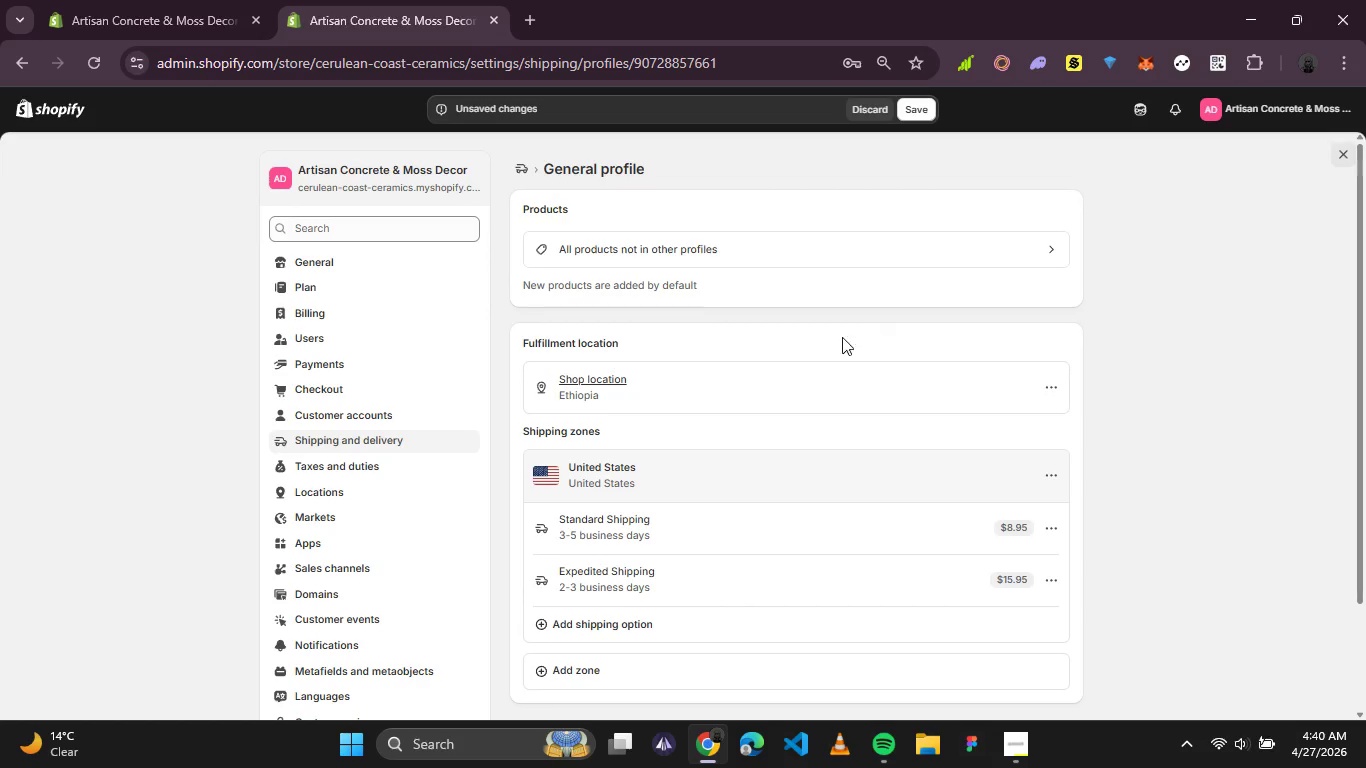 
scroll: coordinate [829, 341], scroll_direction: down, amount: 1.0
 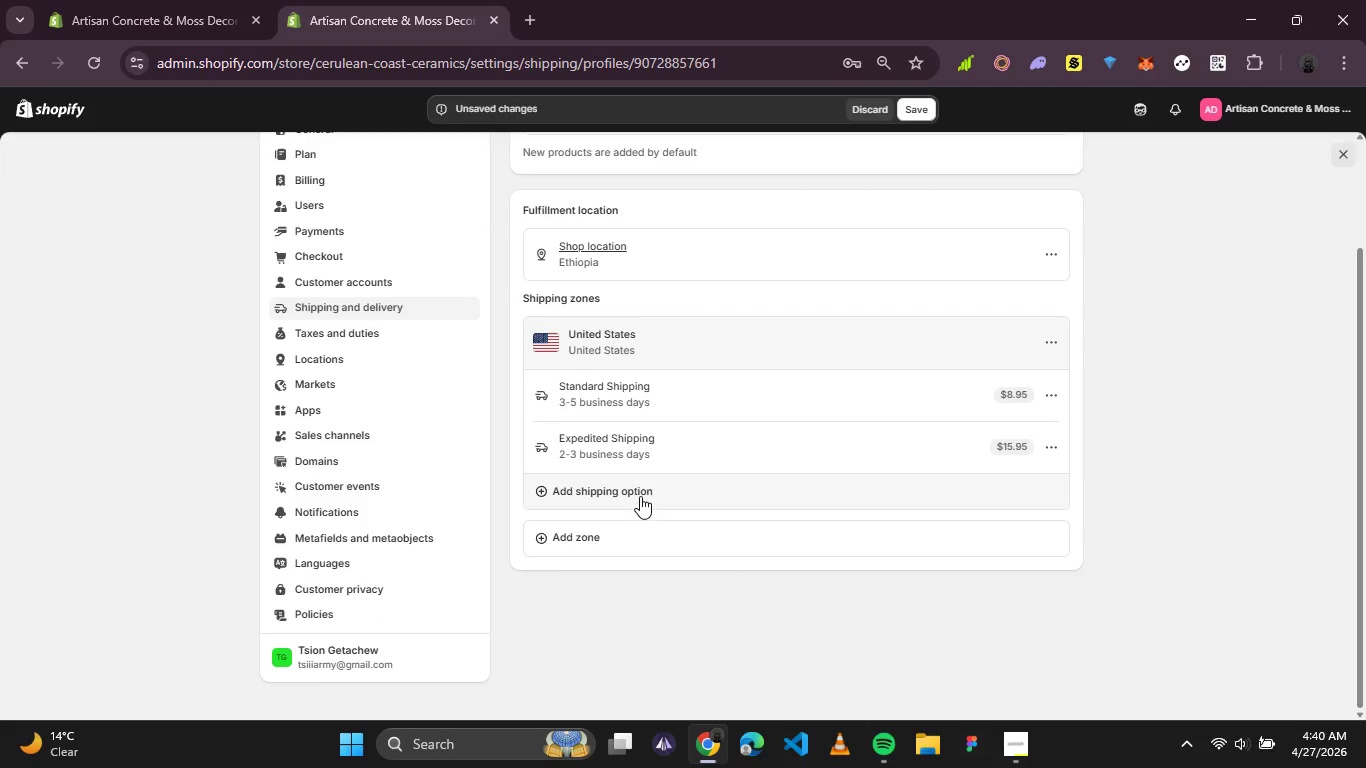 
left_click([639, 494])
 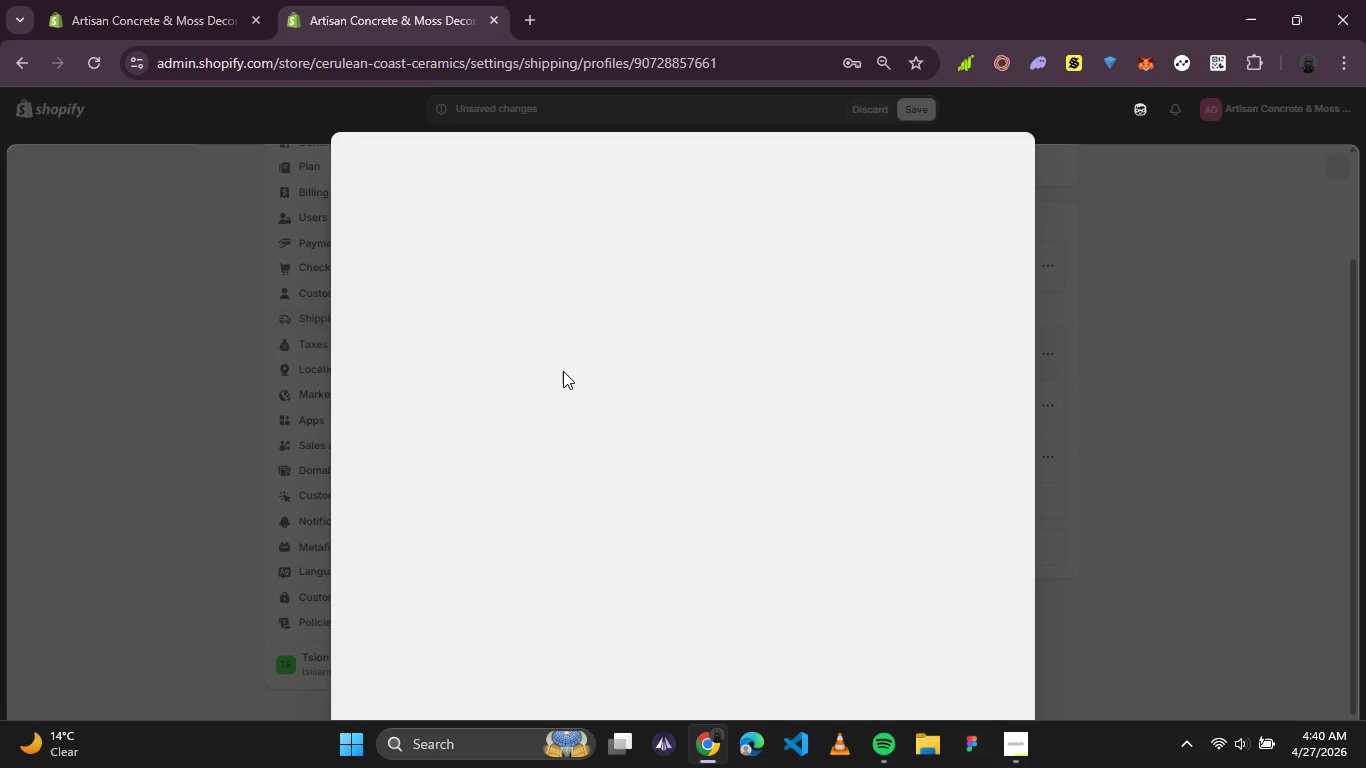 
wait(7.66)
 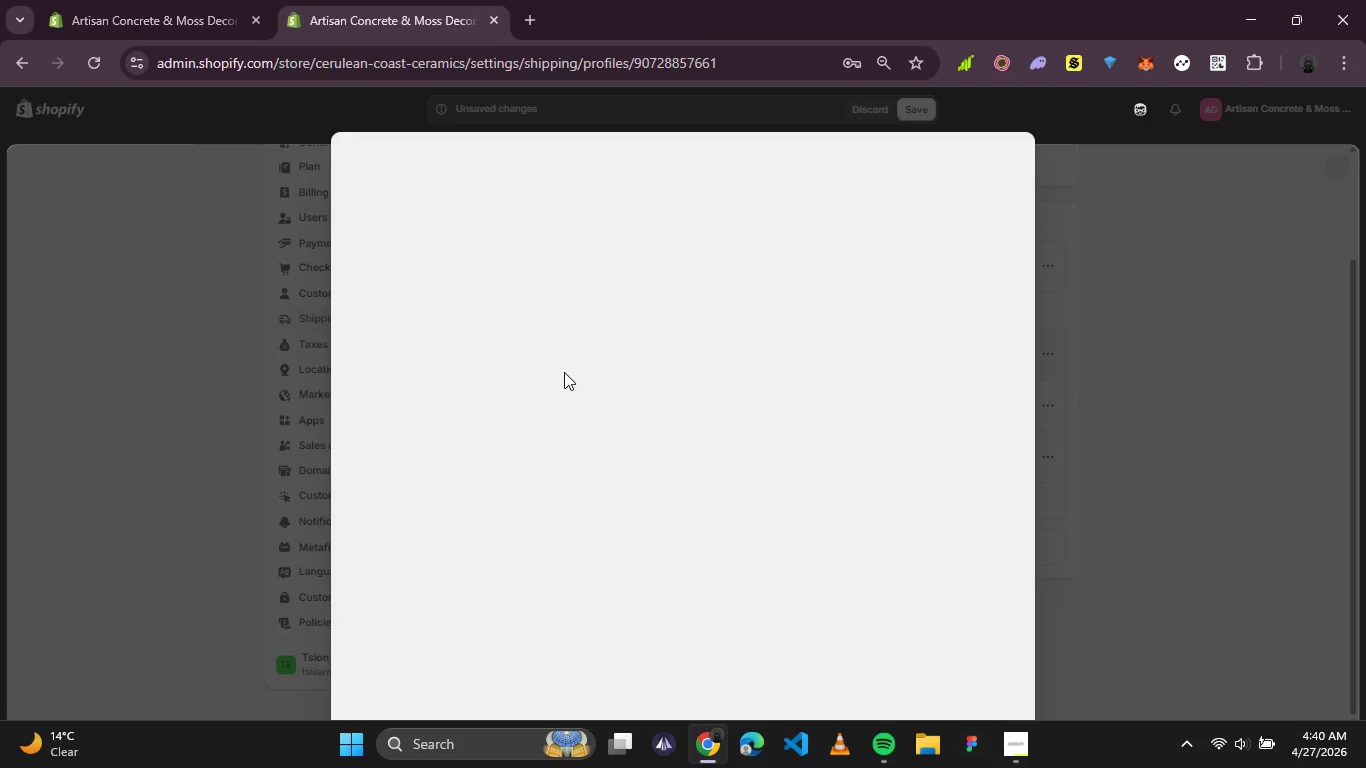 
left_click([504, 223])
 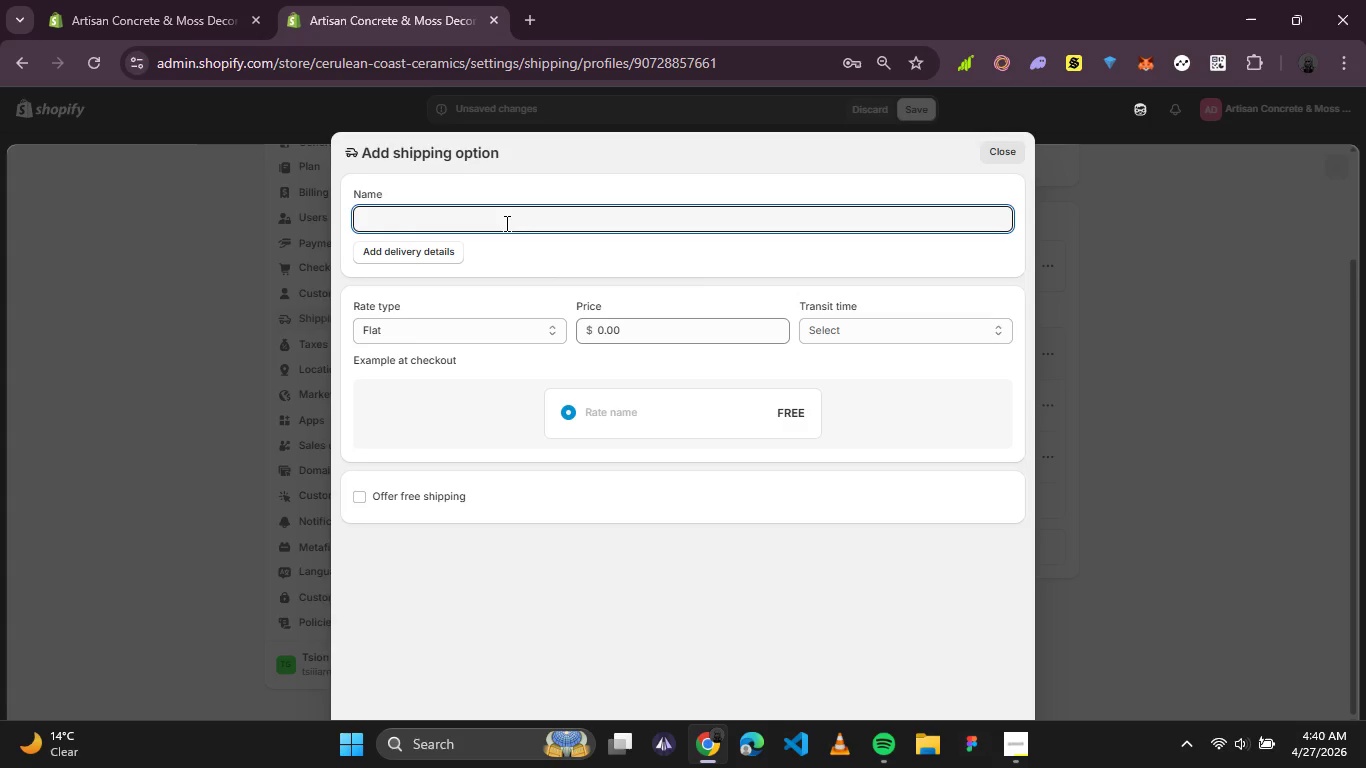 
type(Fe)
key(Backspace)
type(ree Shipping)
key(Backspace)
key(Backspace)
key(Backspace)
key(Backspace)
key(Backspace)
key(Backspace)
key(Backspace)
type(tandard Shipping)
 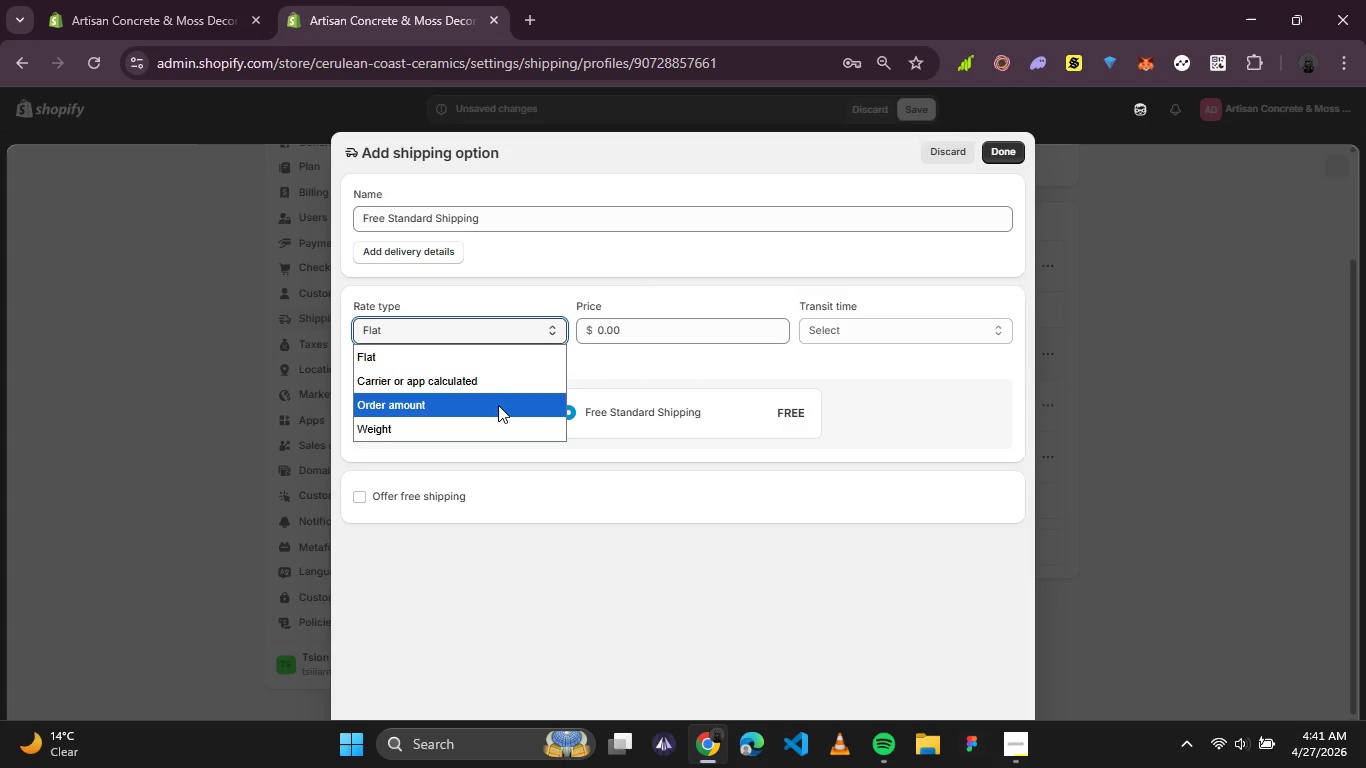 
left_click([498, 405])
 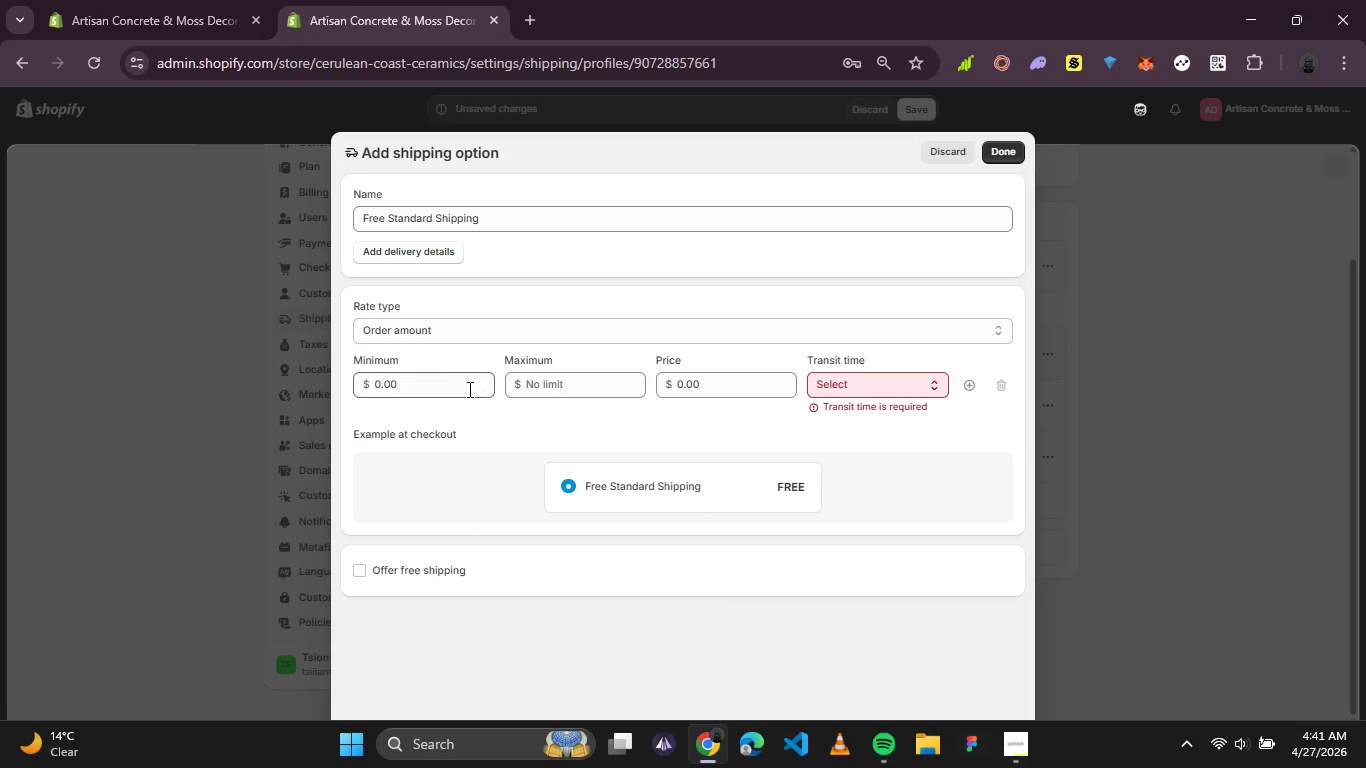 
left_click_drag(start_coordinate=[451, 391], to_coordinate=[304, 369])
 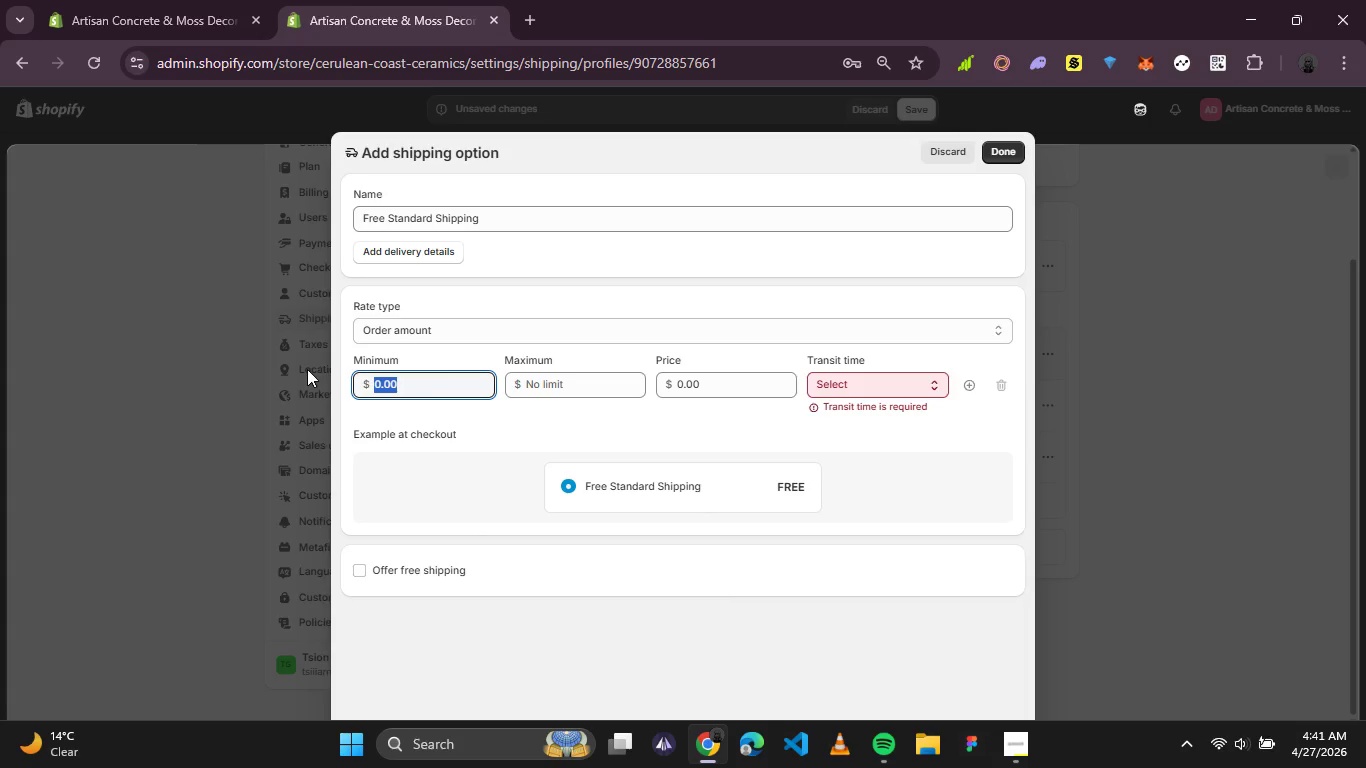 
type(75)
 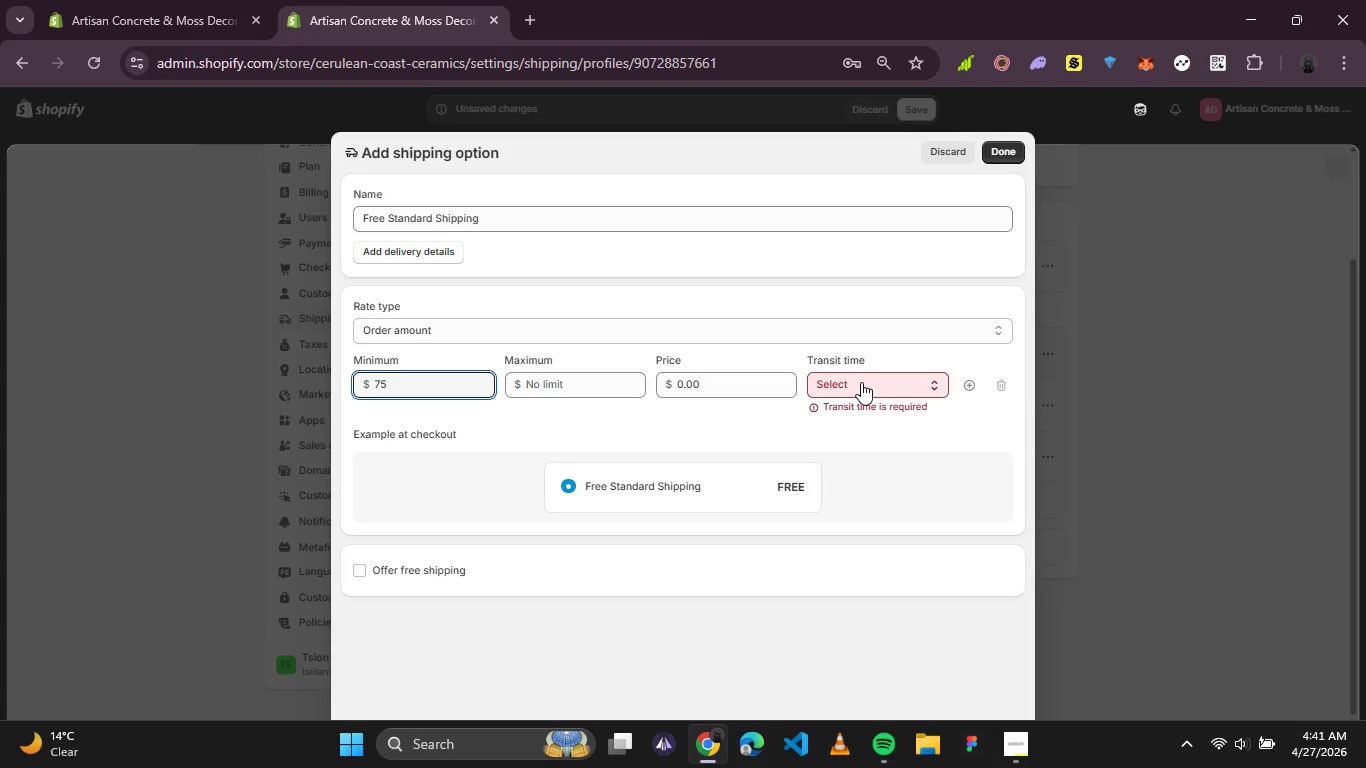 
left_click([862, 382])
 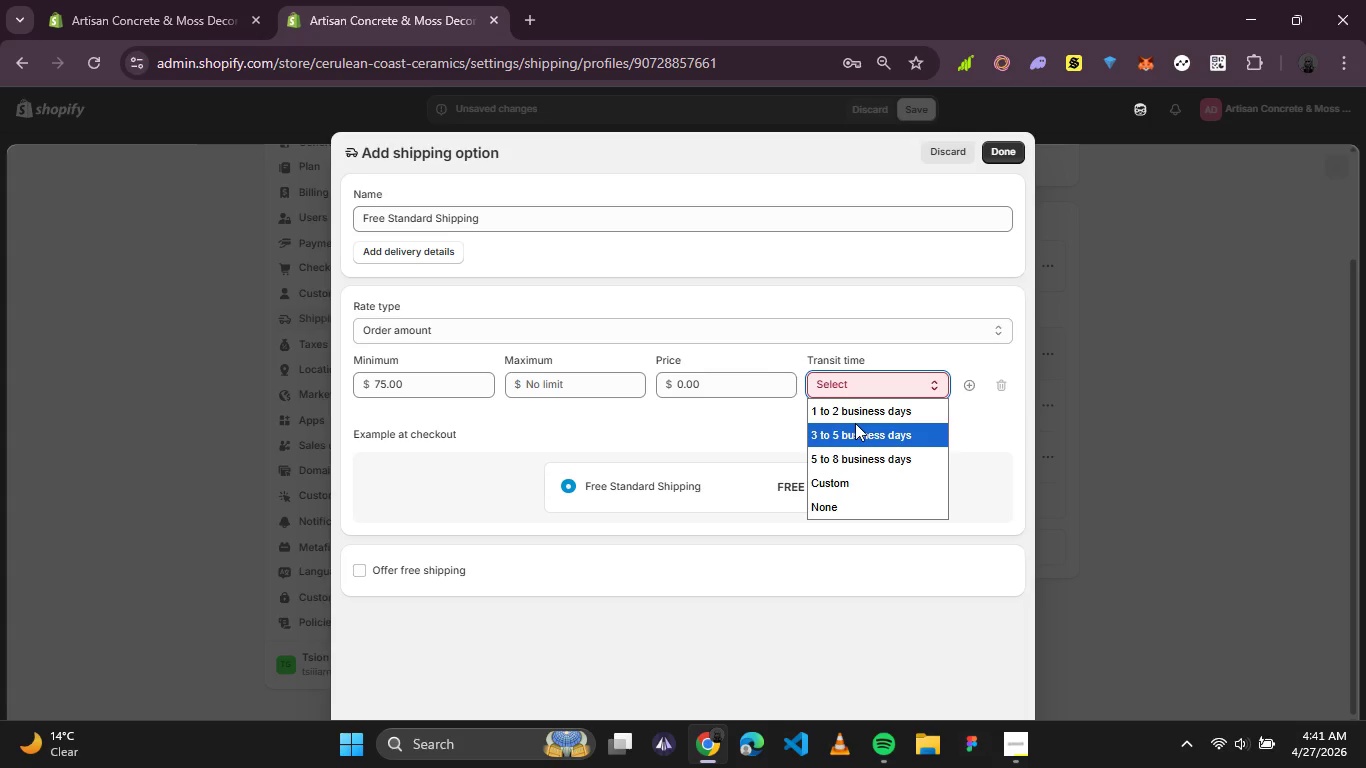 
left_click([855, 423])
 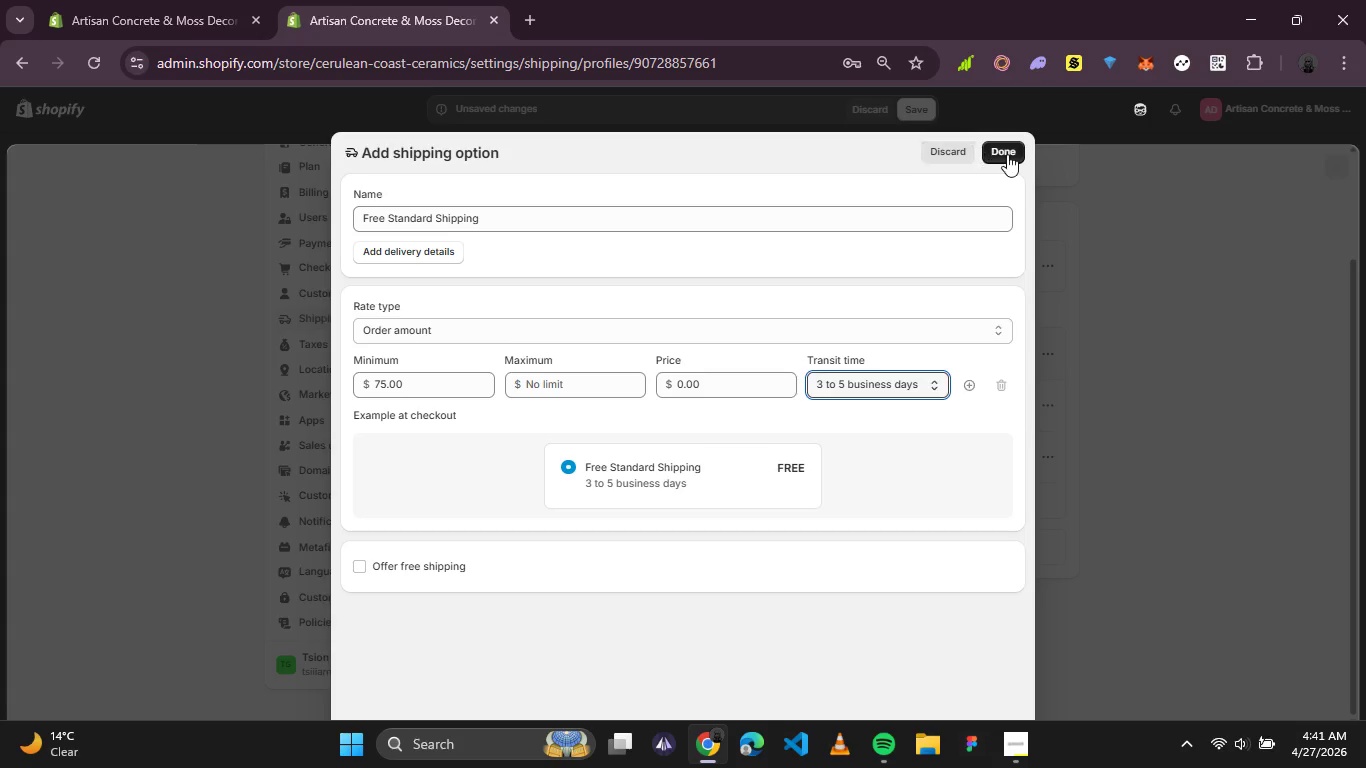 
left_click([1008, 154])
 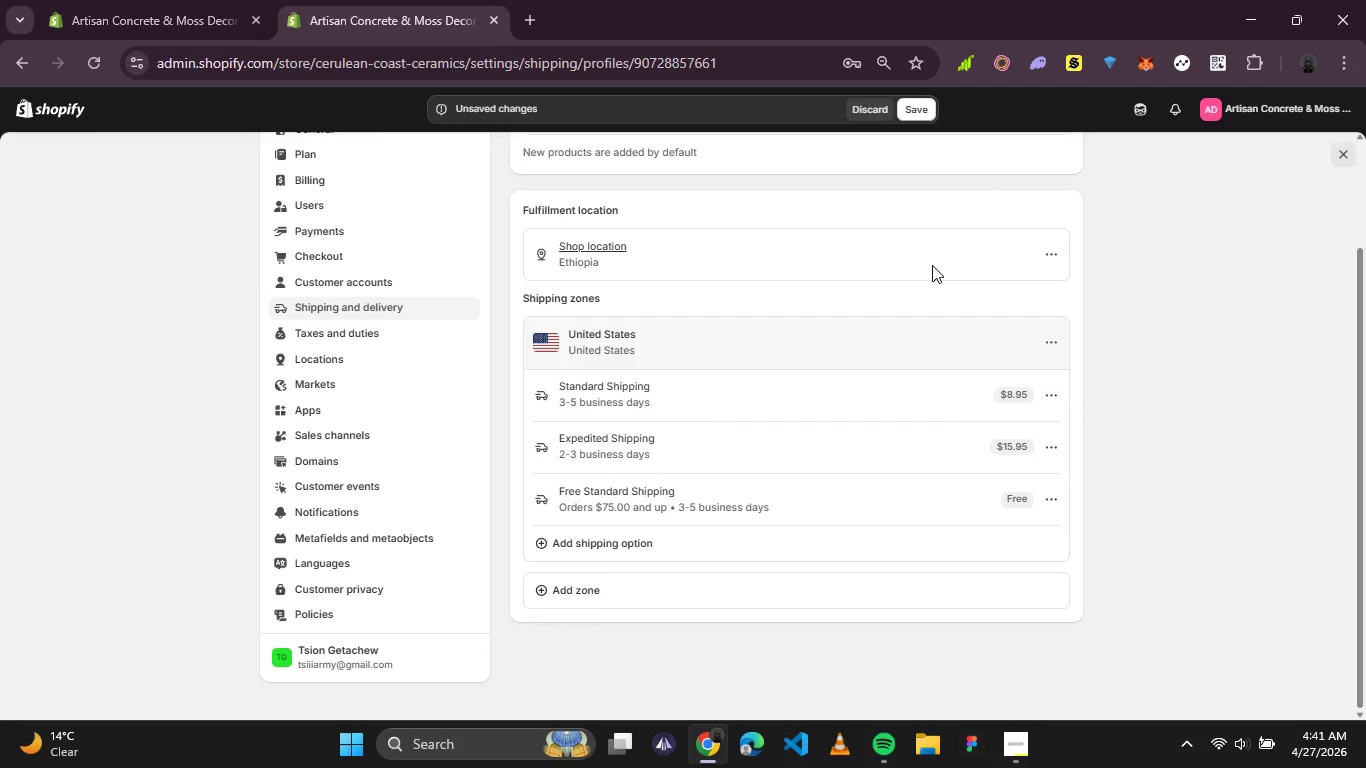 
scroll: coordinate [932, 266], scroll_direction: down, amount: 1.0
 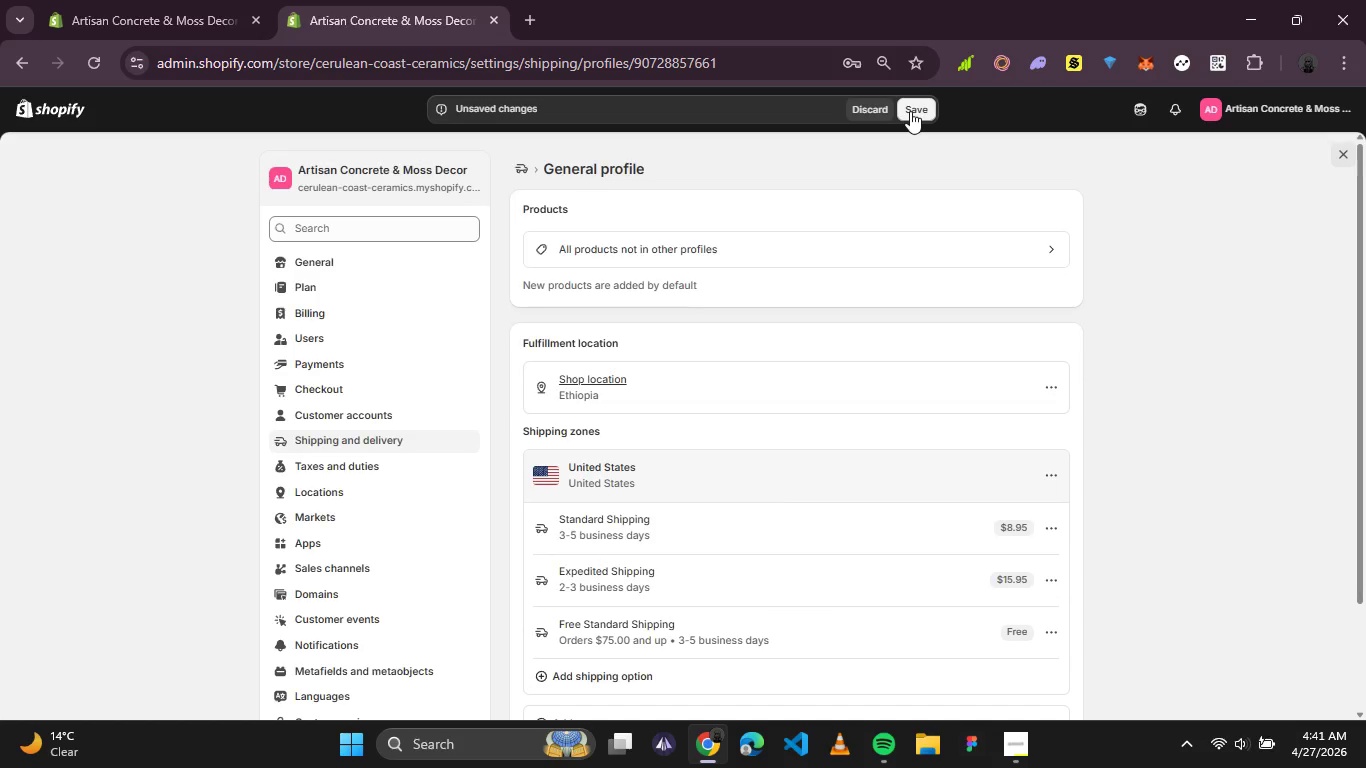 
left_click([910, 111])
 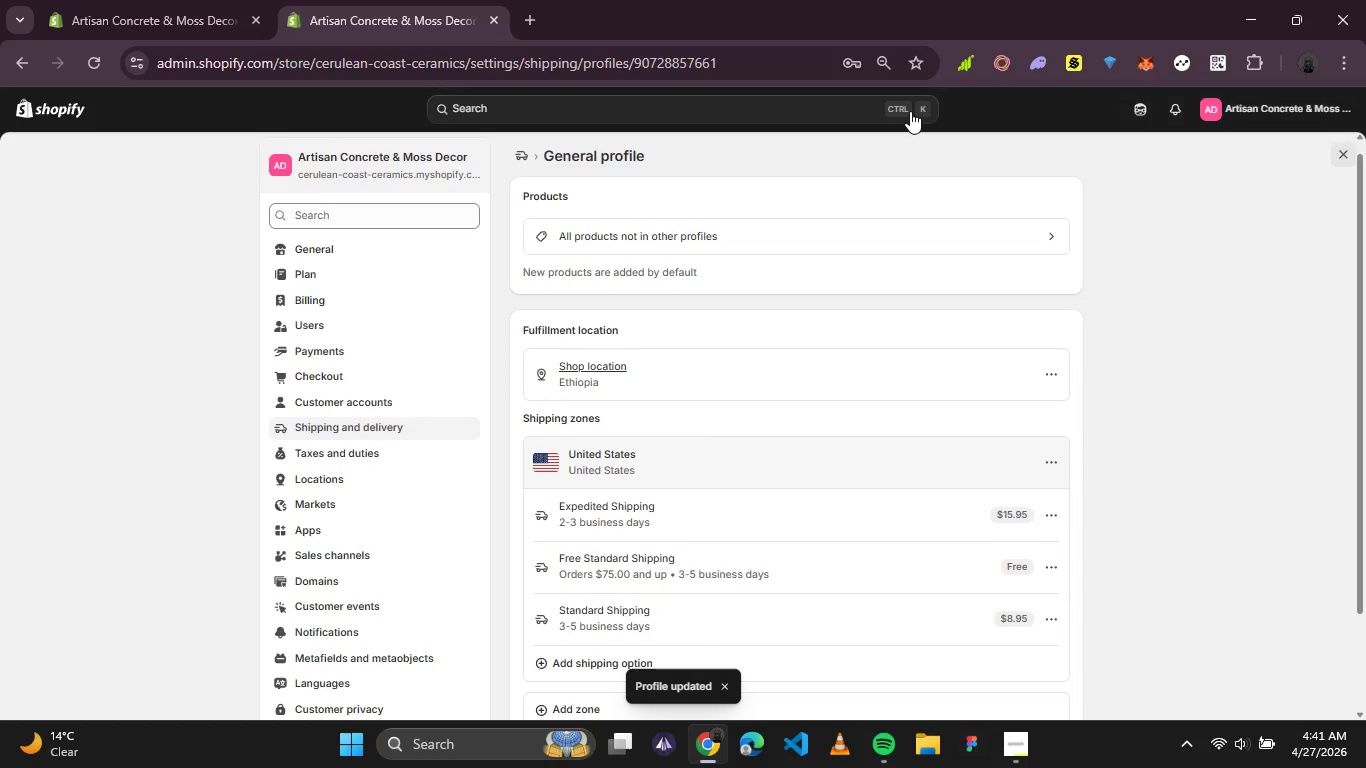 
wait(8.27)
 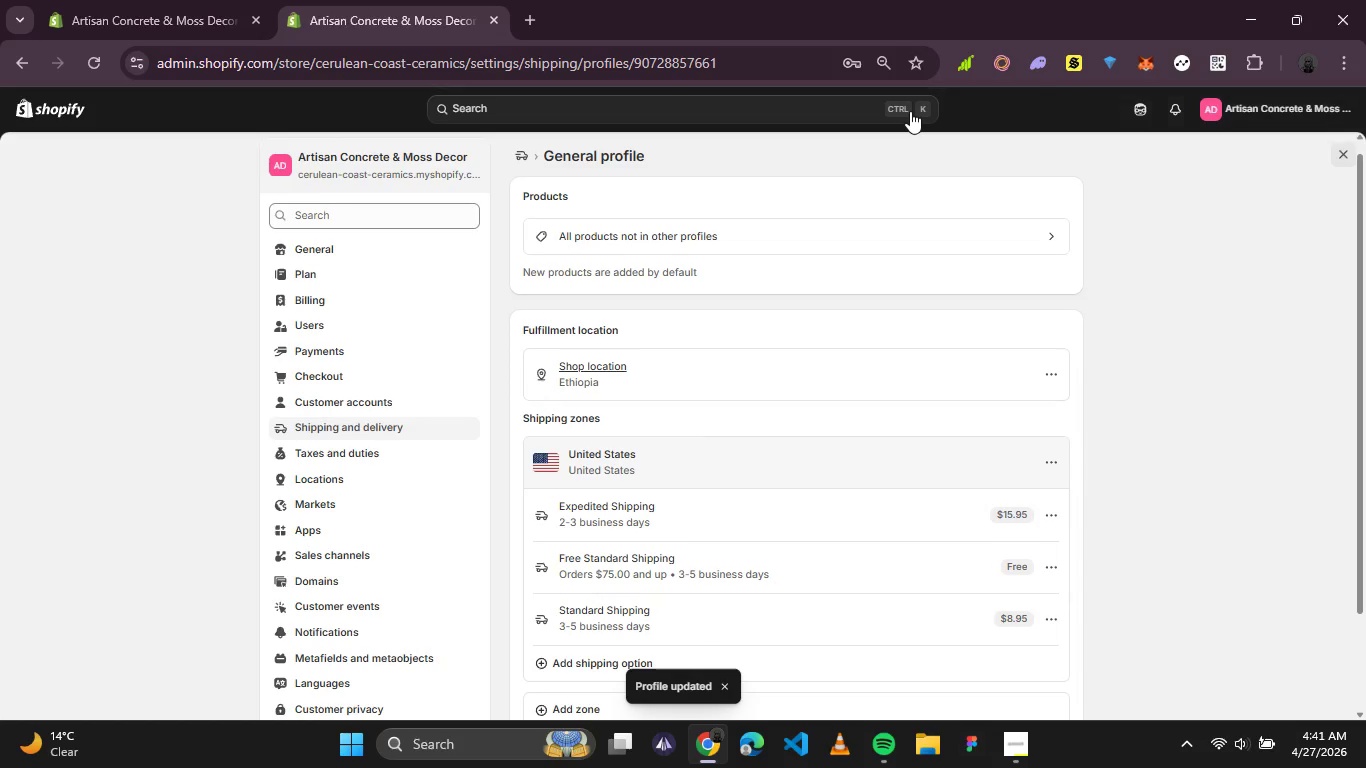 
left_click([38, 696])
 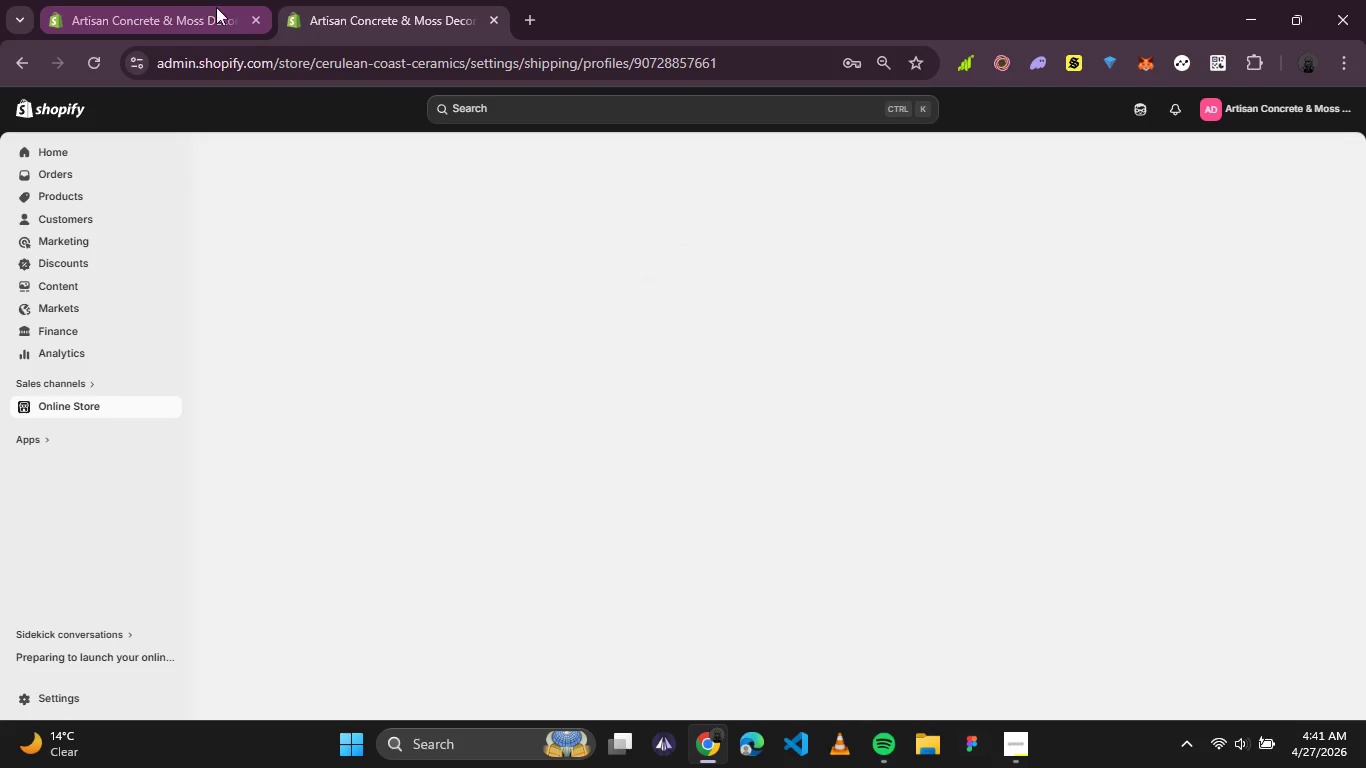 
left_click([259, 17])
 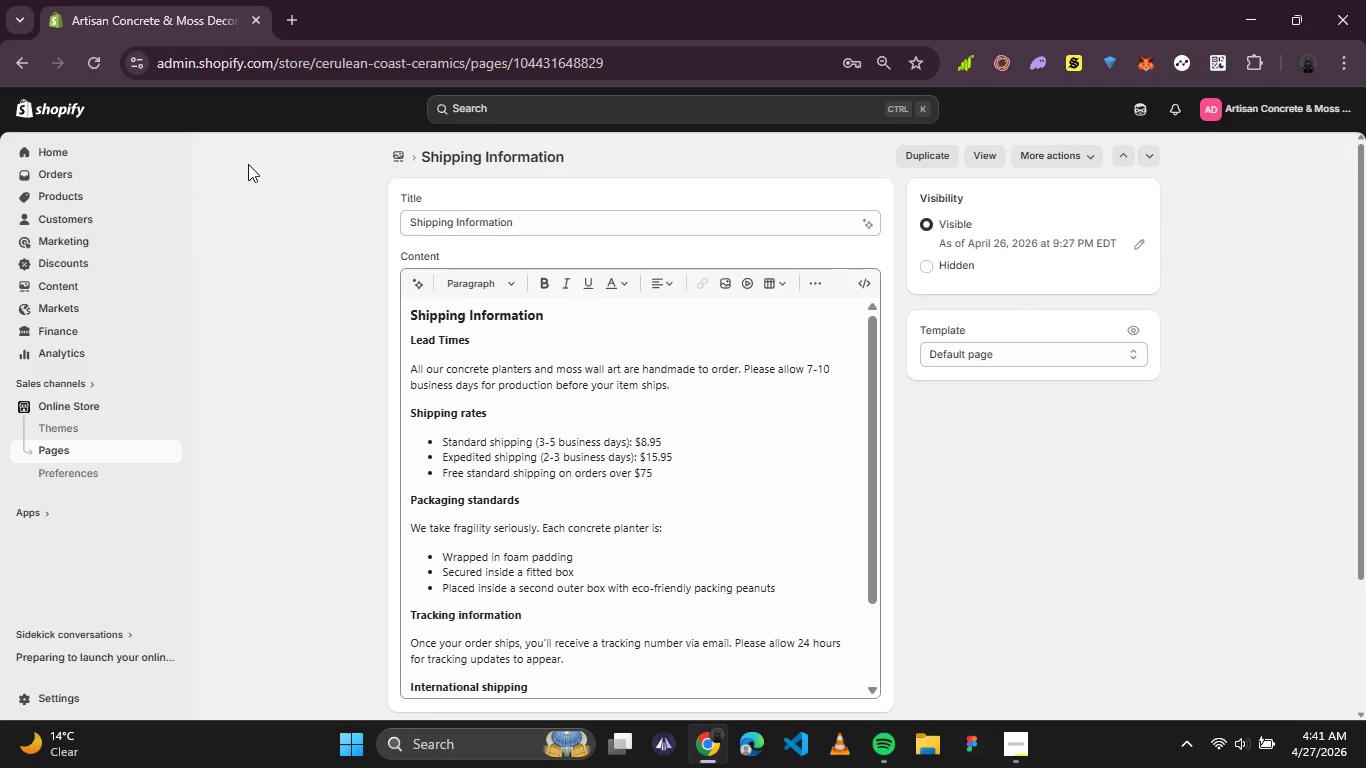 
scroll: coordinate [579, 245], scroll_direction: down, amount: 2.0
 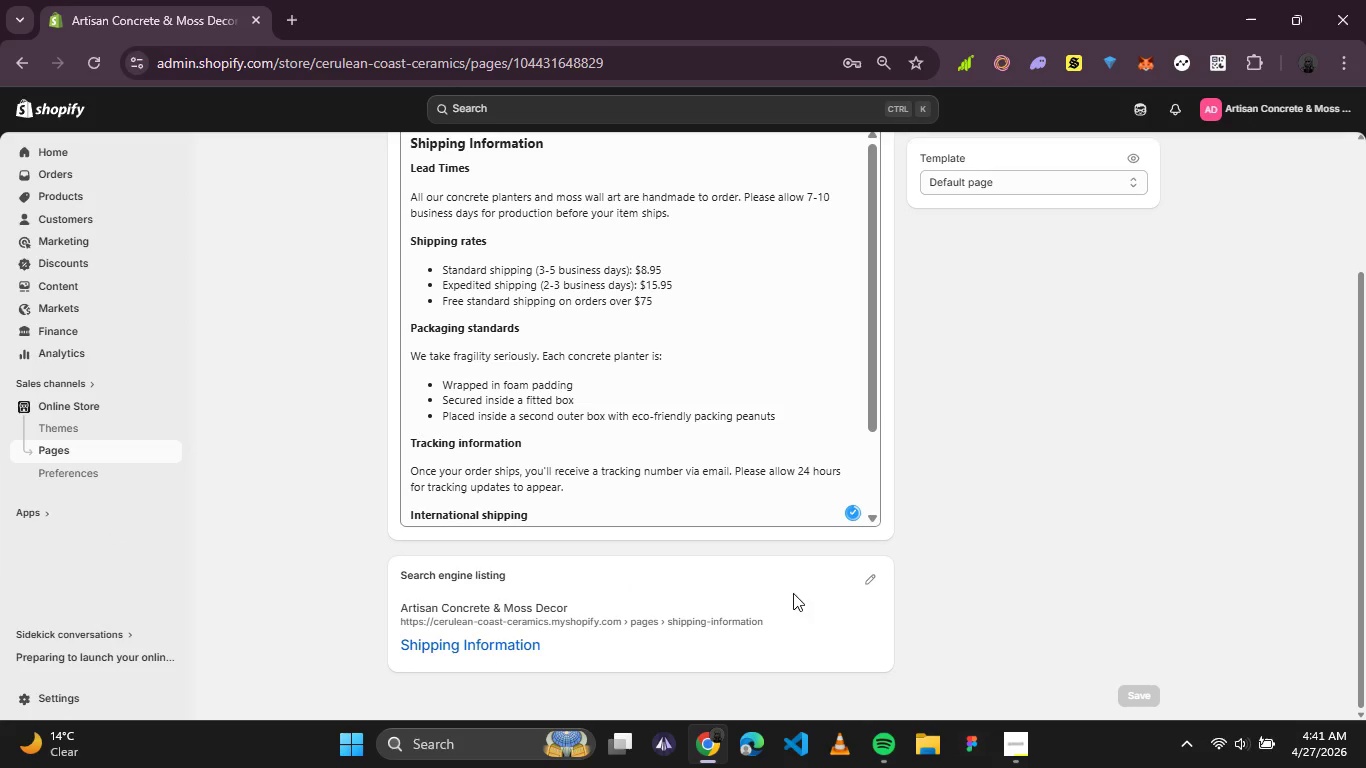 
left_click([861, 577])
 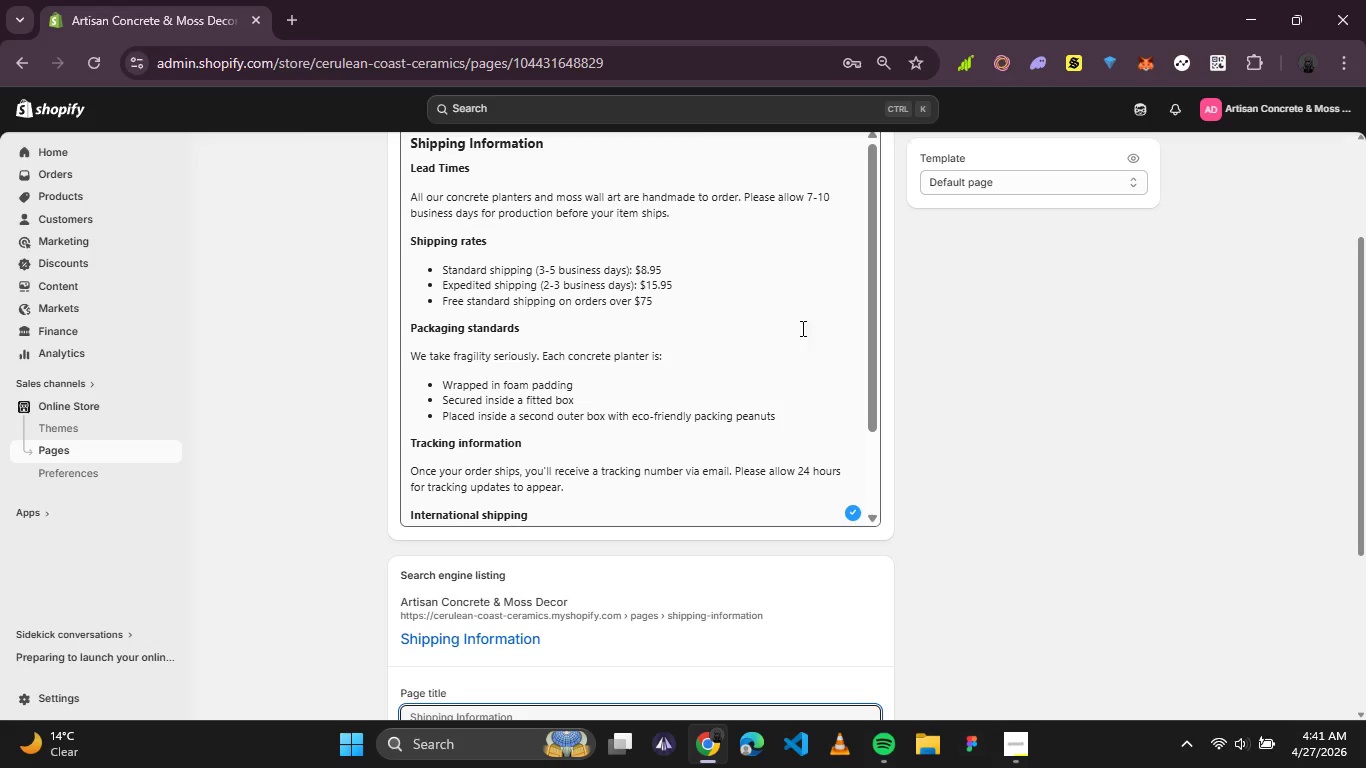 
scroll: coordinate [762, 381], scroll_direction: down, amount: 3.0
 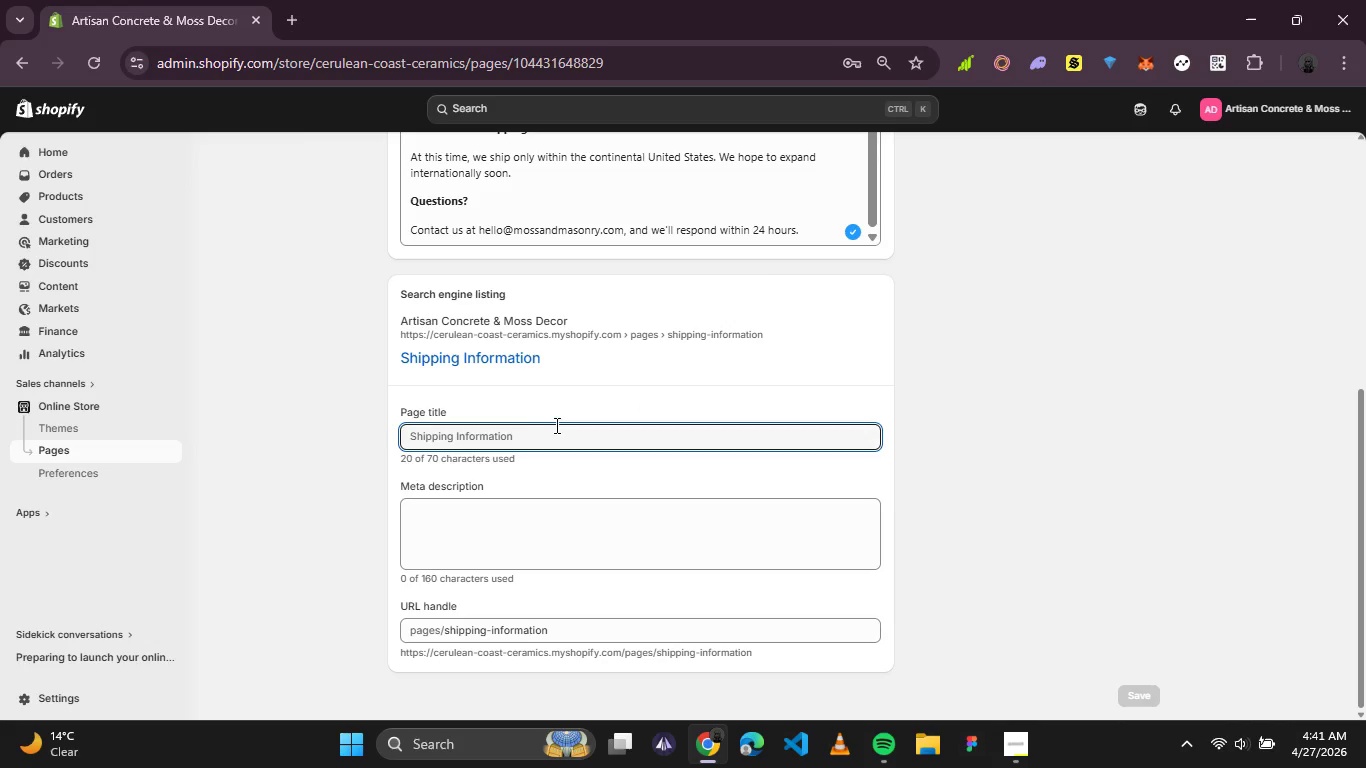 
left_click([516, 447])
 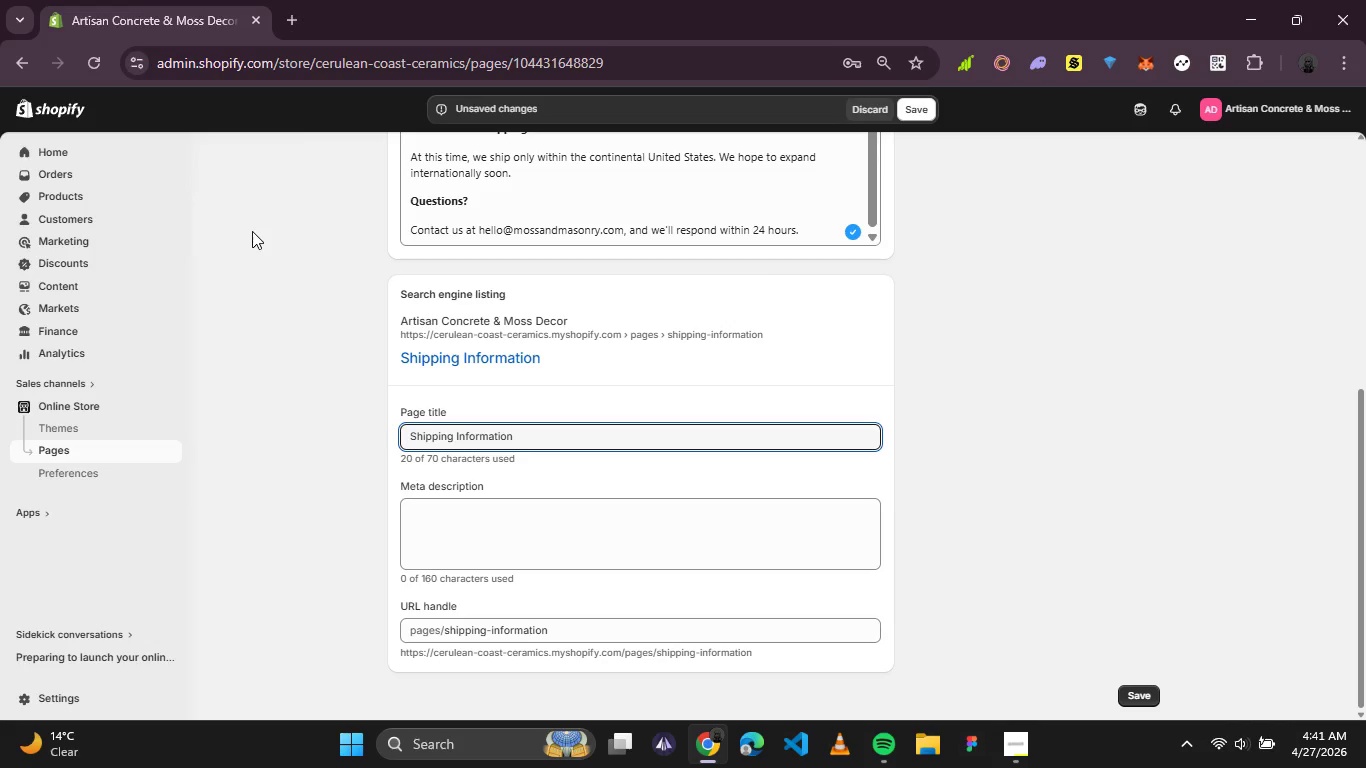 
left_click([478, 530])
 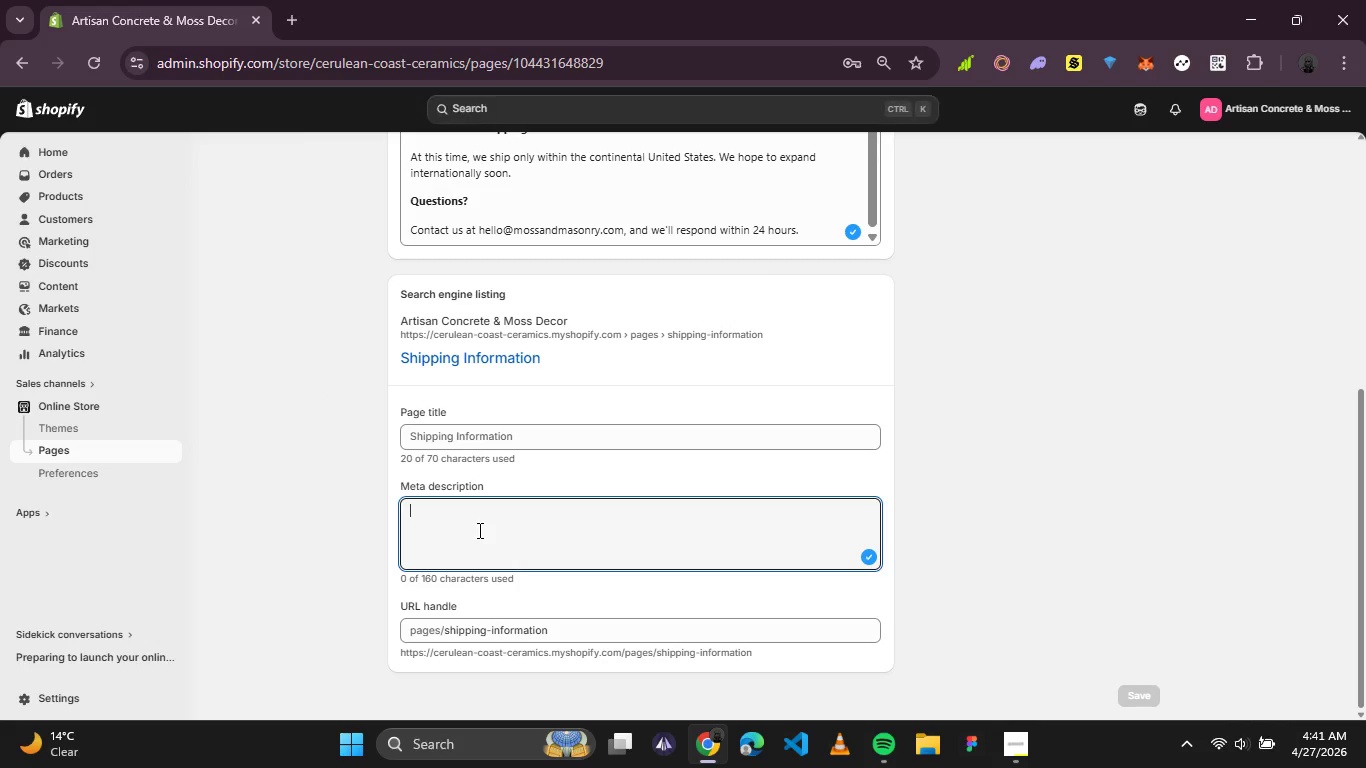 
type(Learn about shipping lead times for handmade concrete planters, protective packaging standards, and free shipping on orders over $75.)
 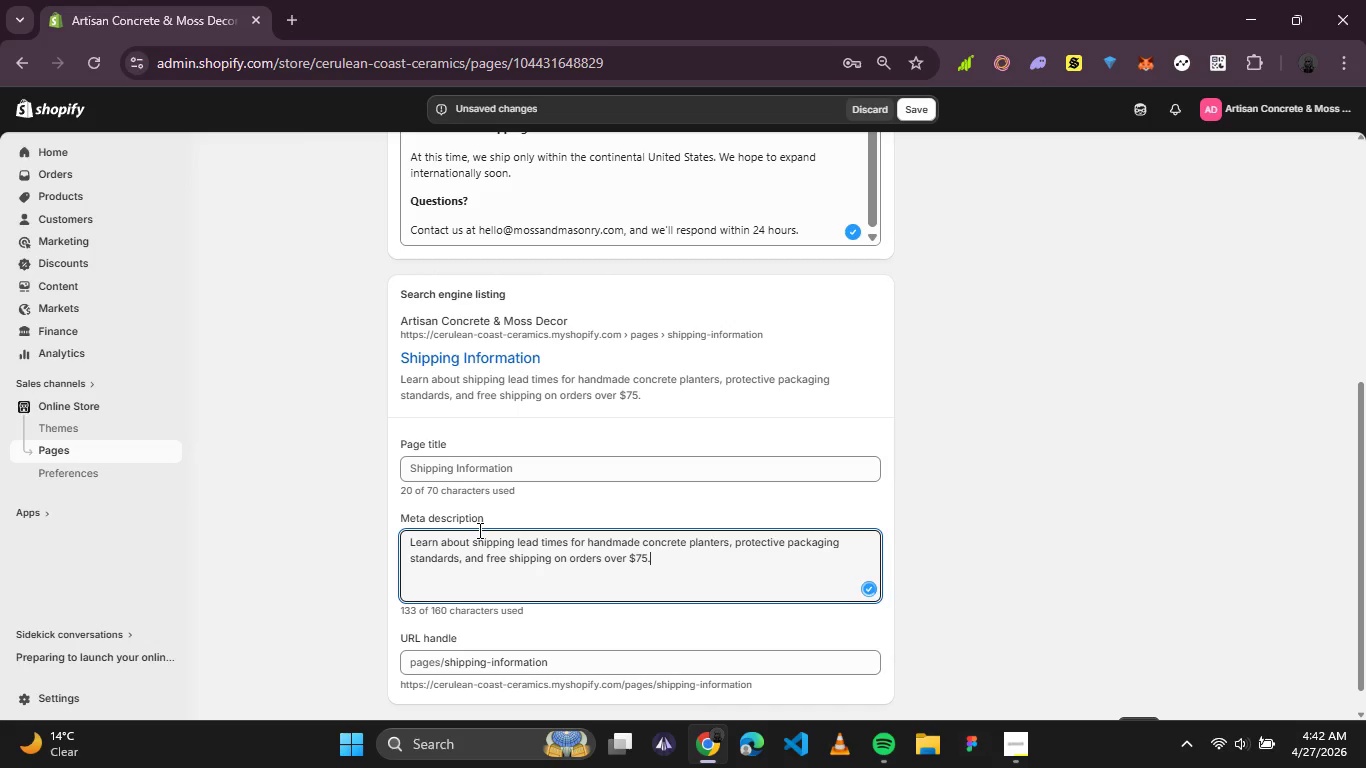 
left_click([565, 658])
 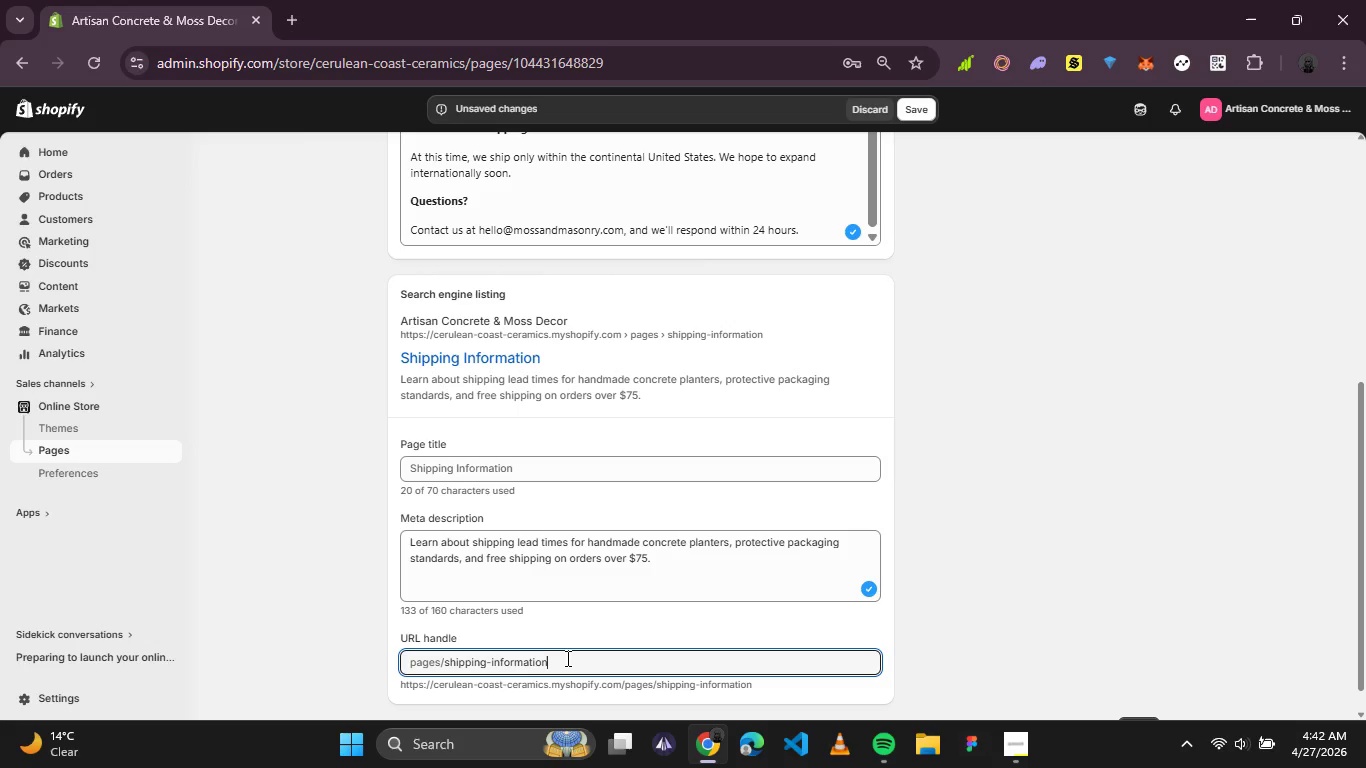 
scroll: coordinate [769, 612], scroll_direction: up, amount: 3.0
 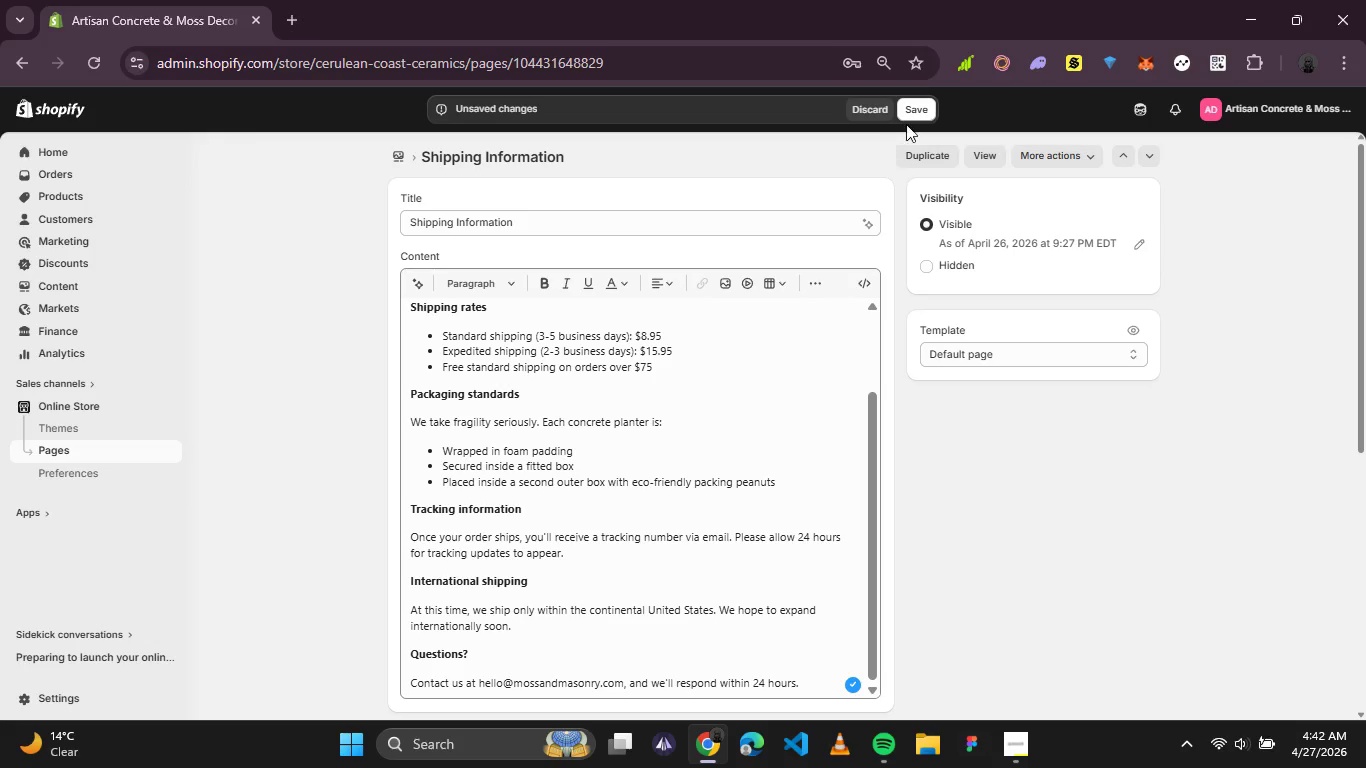 
left_click([912, 116])
 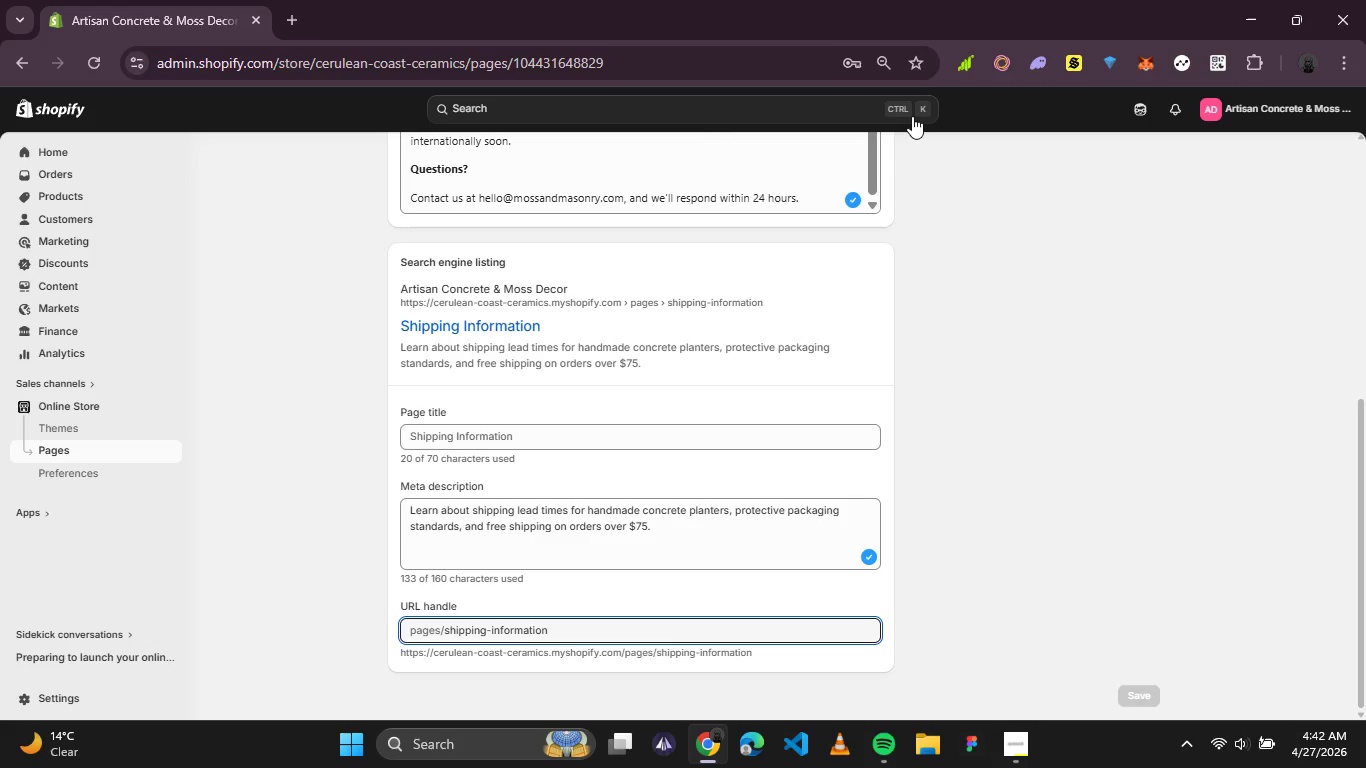 
wait(10.31)
 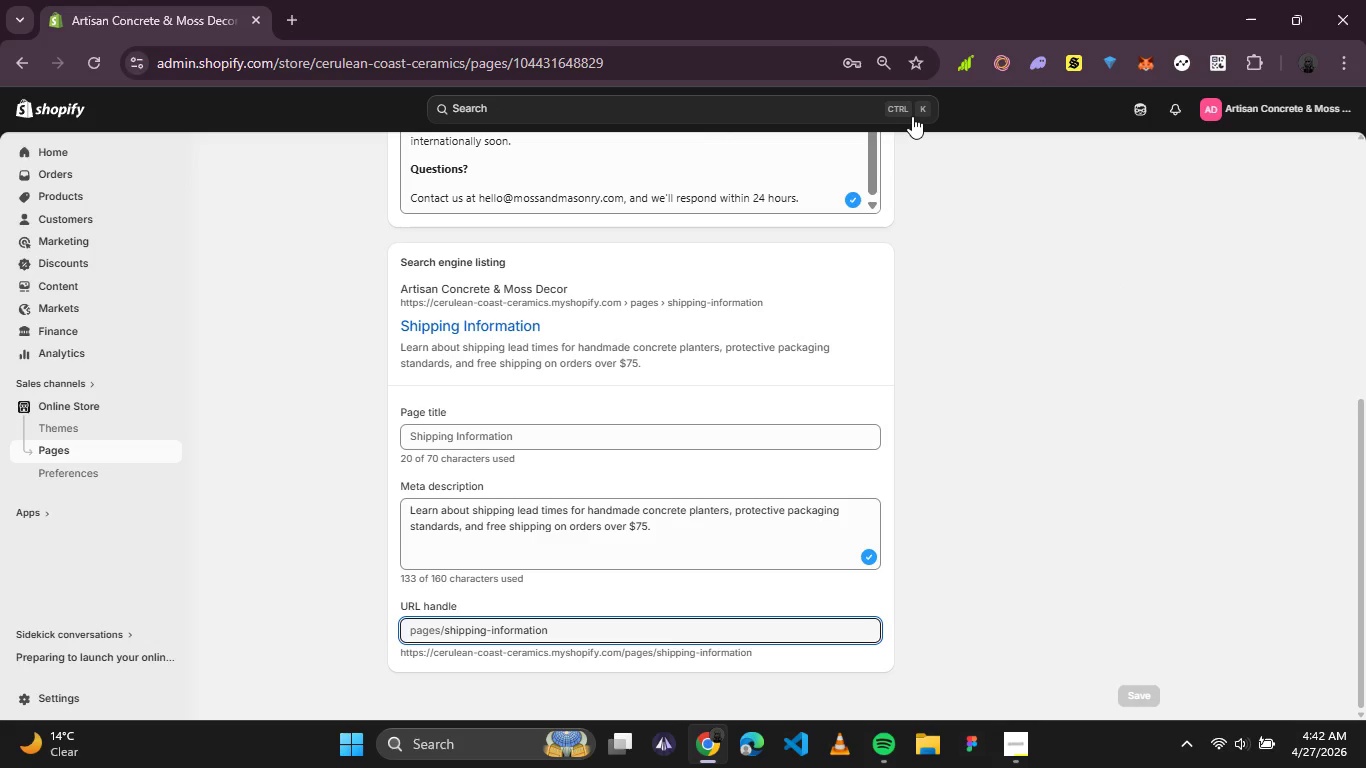 
scroll: coordinate [919, 193], scroll_direction: up, amount: 6.0
 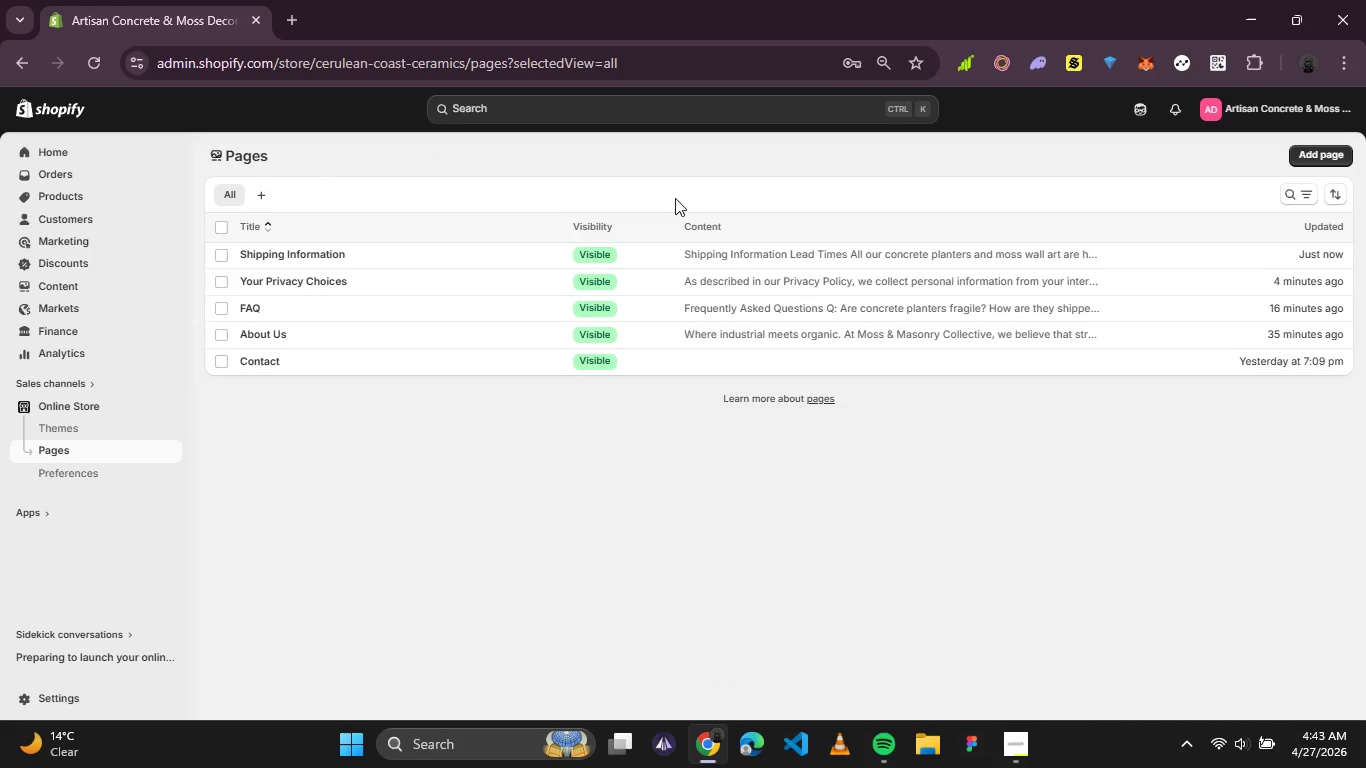 
left_click([1020, 745])